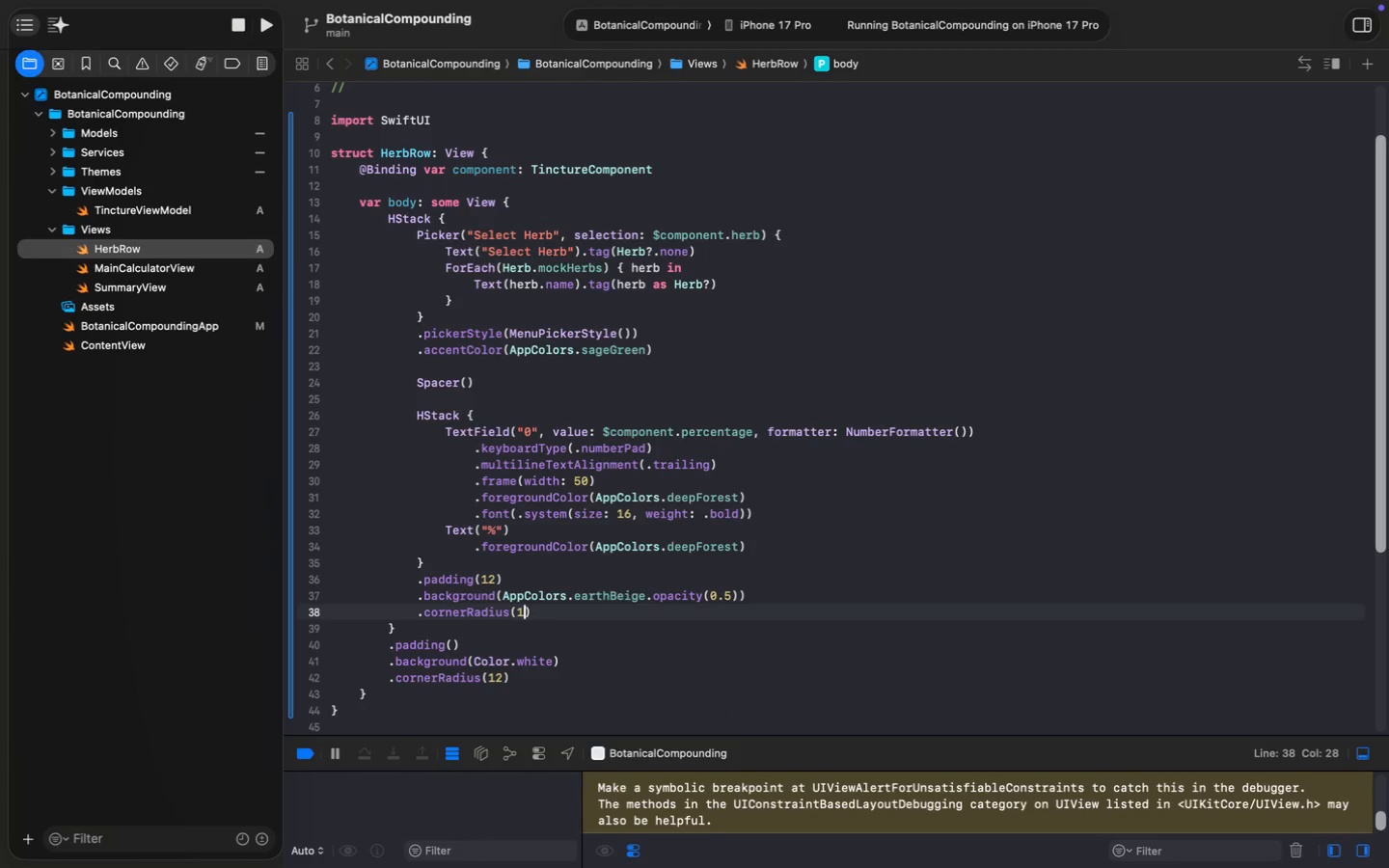 
key(Backspace)
 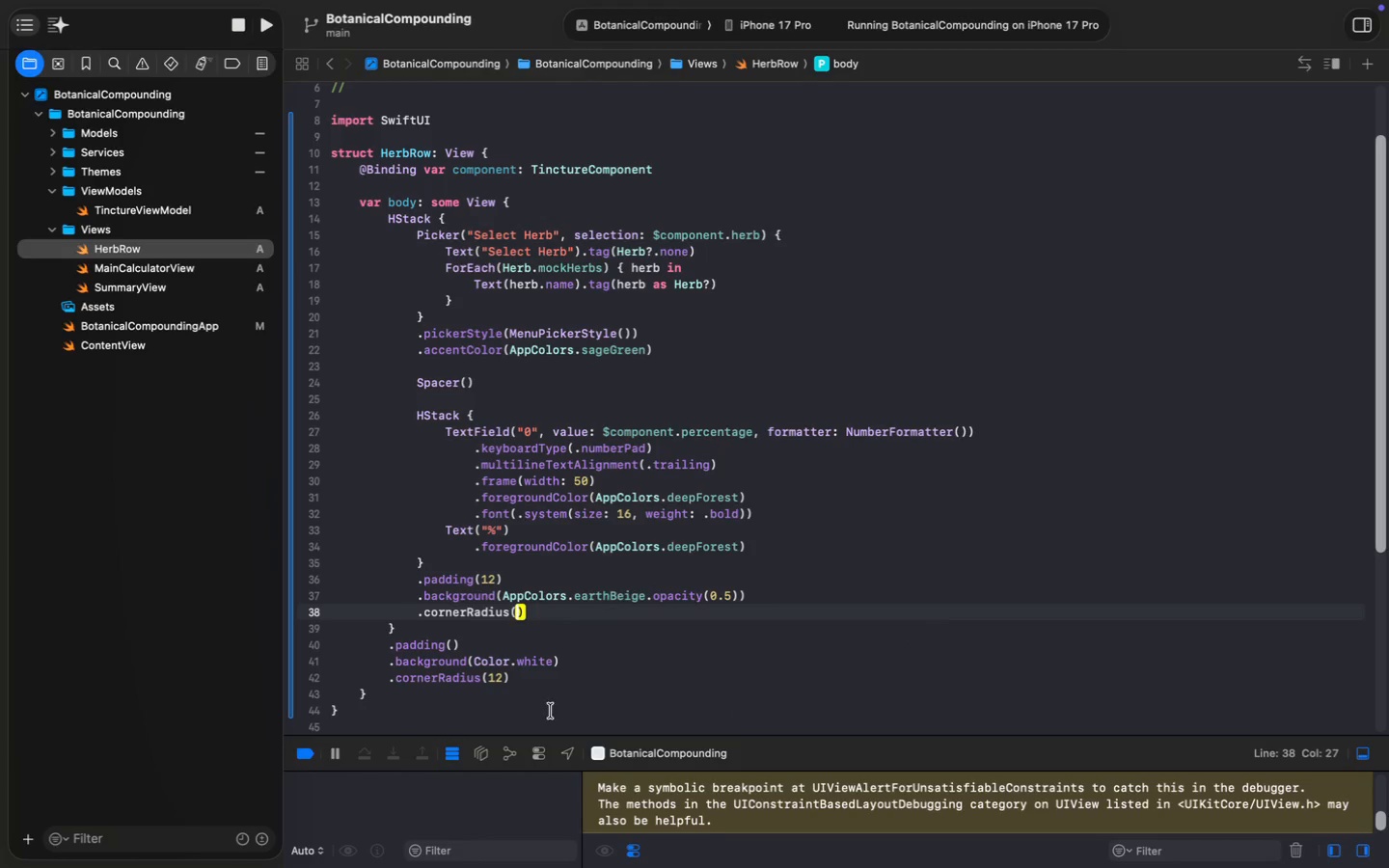 
key(8)
 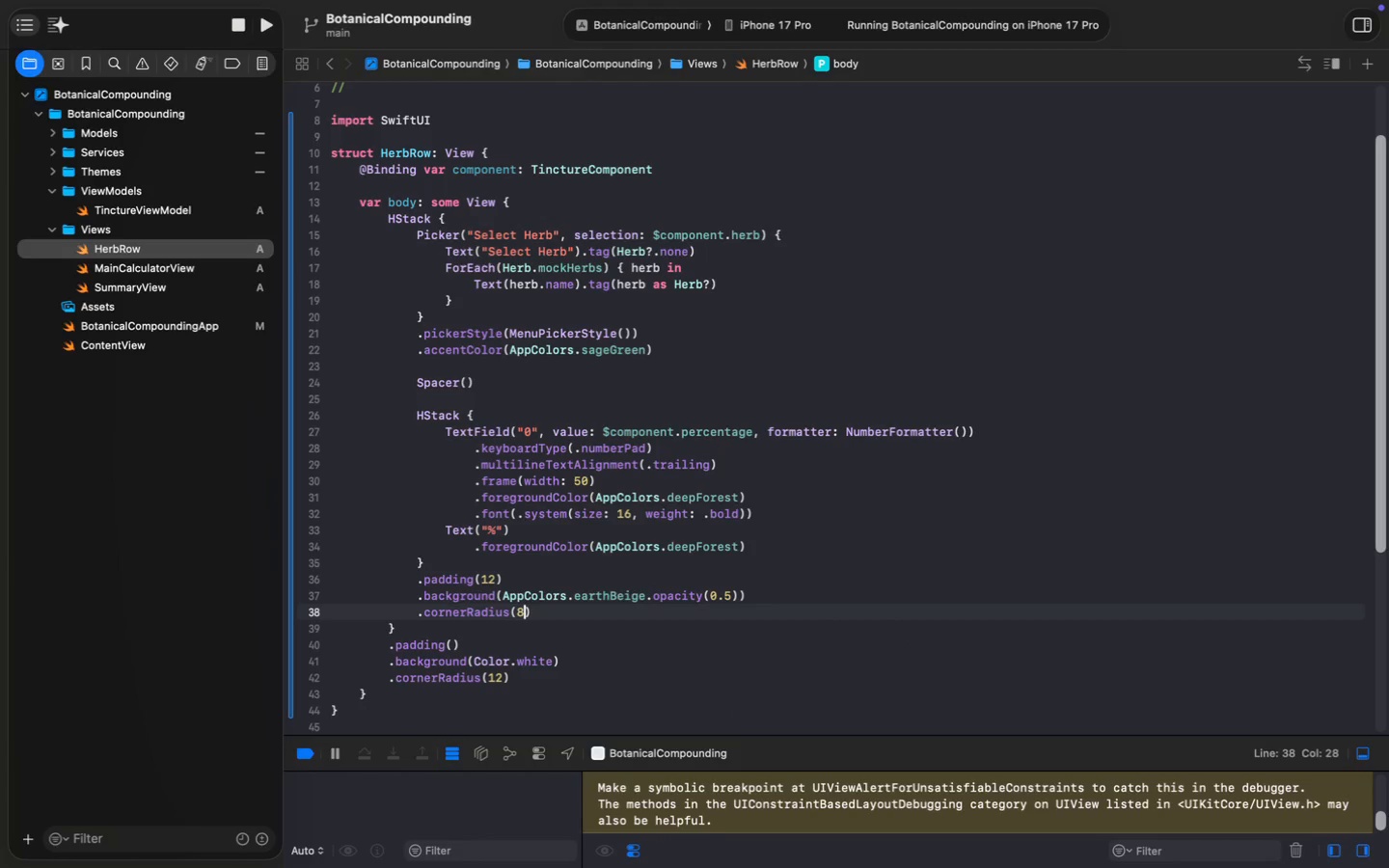 
right_click([551, 711])
 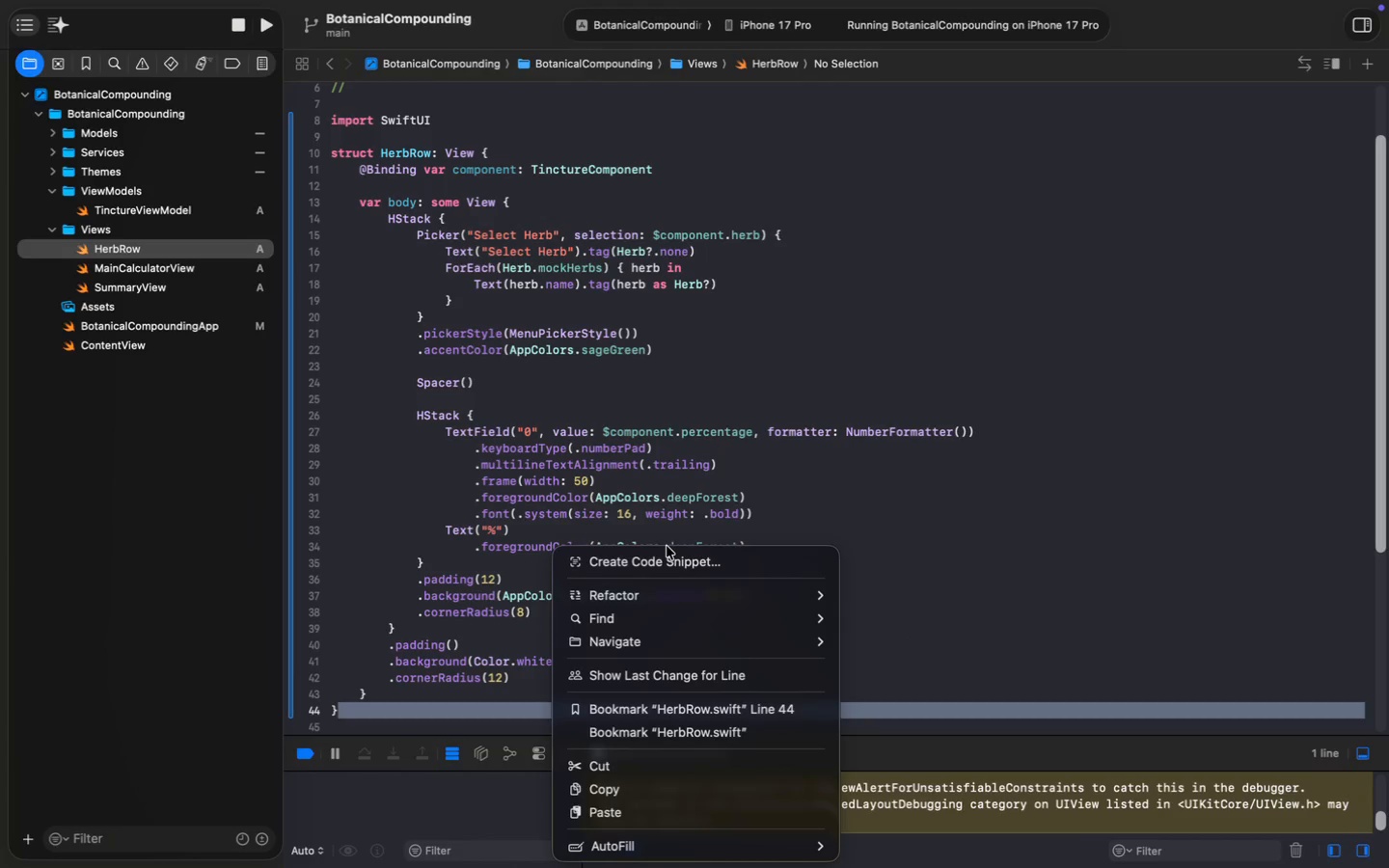 
left_click([601, 515])
 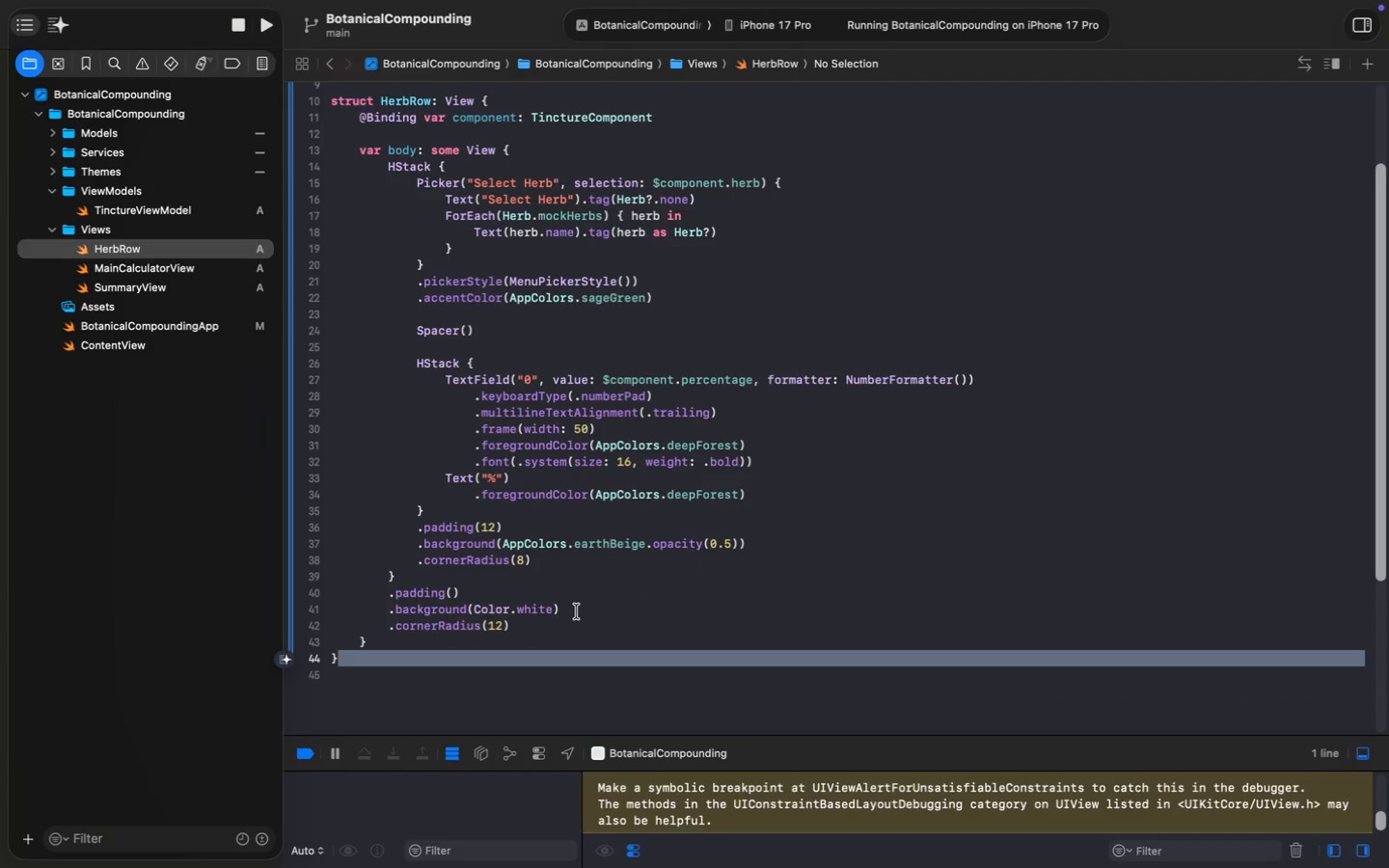 
scroll: coordinate [611, 601], scroll_direction: down, amount: 6.0
 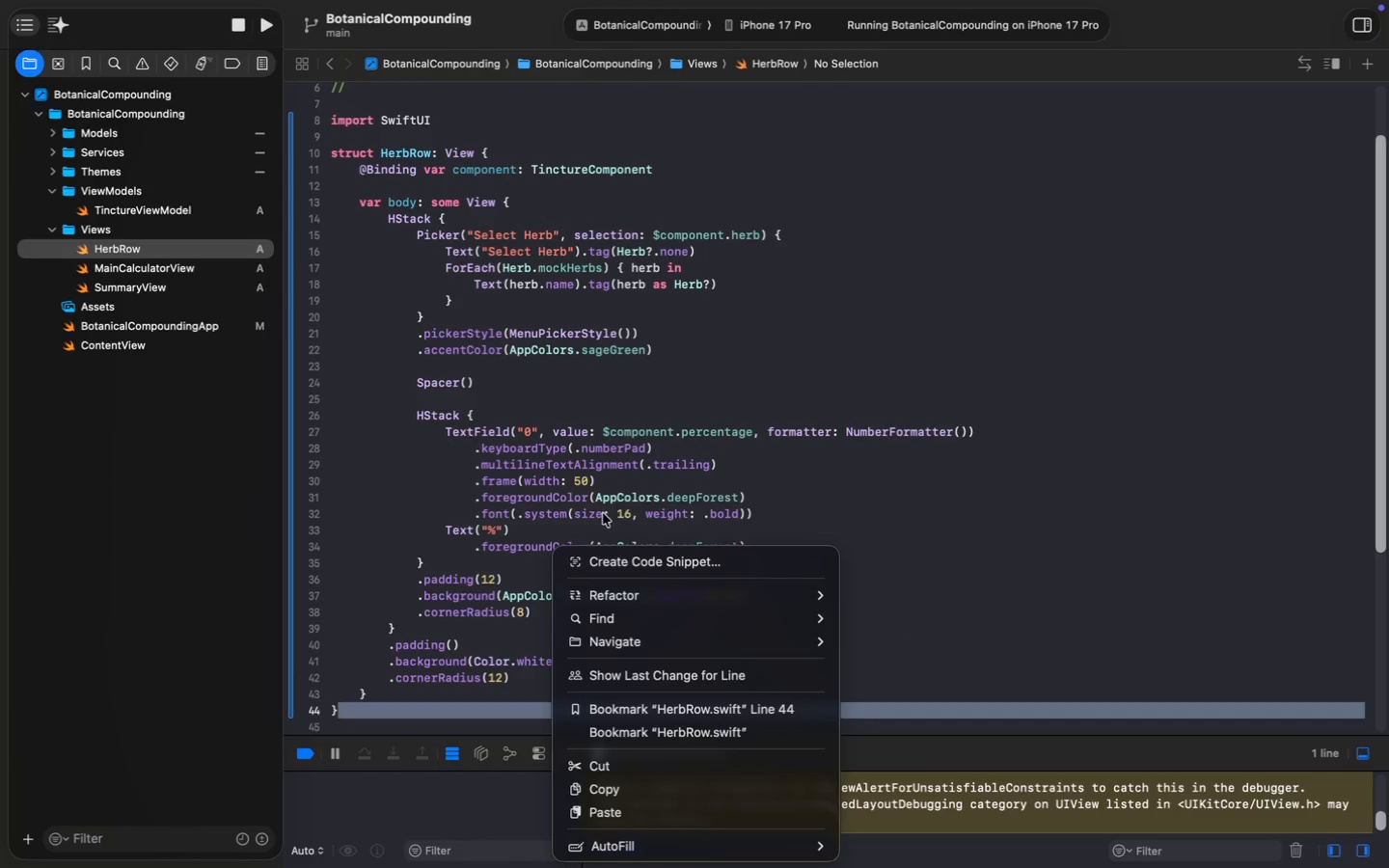 
left_click([576, 616])
 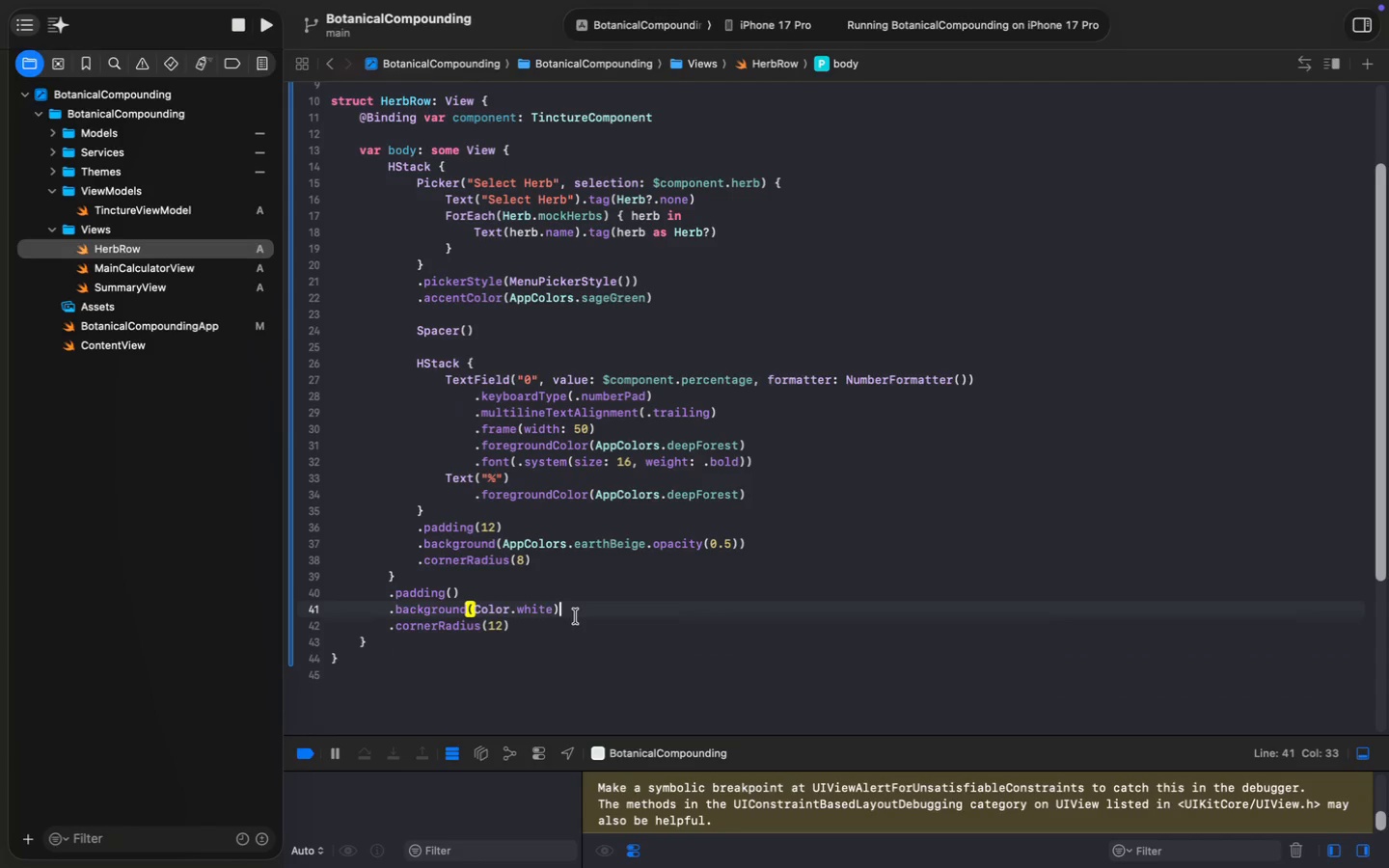 
key(ArrowDown)
 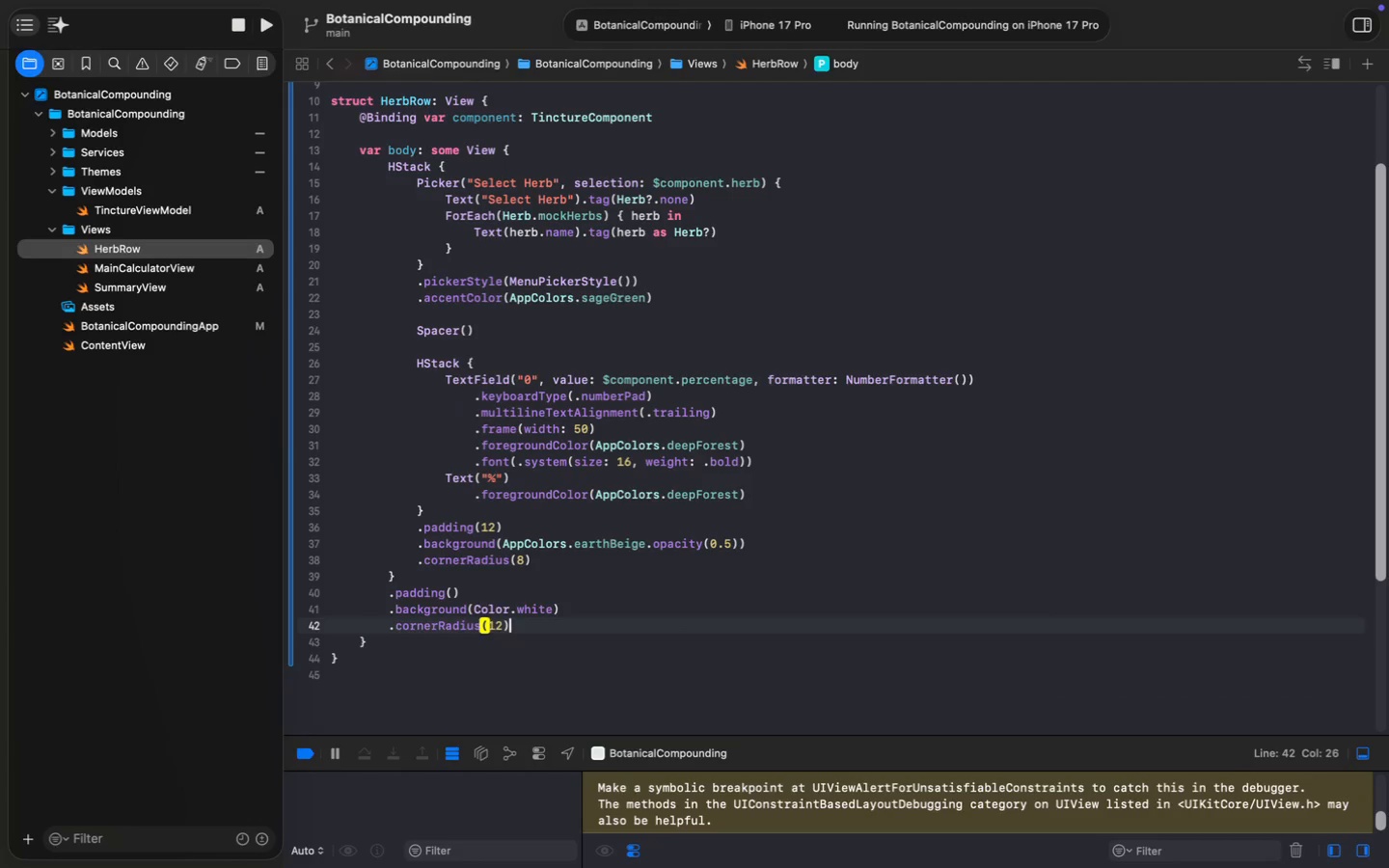 
key(Enter)
 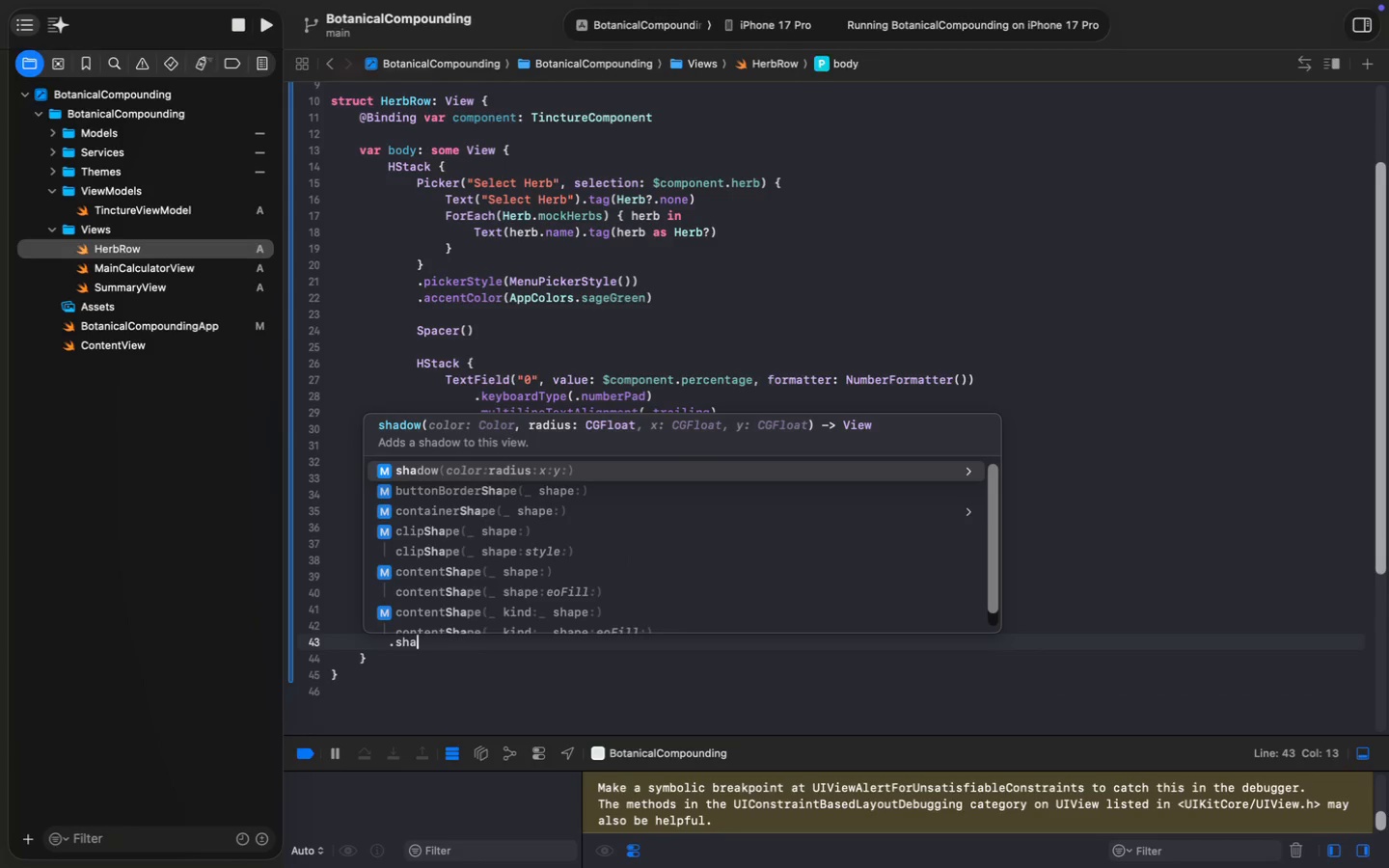 
type(.sha)
 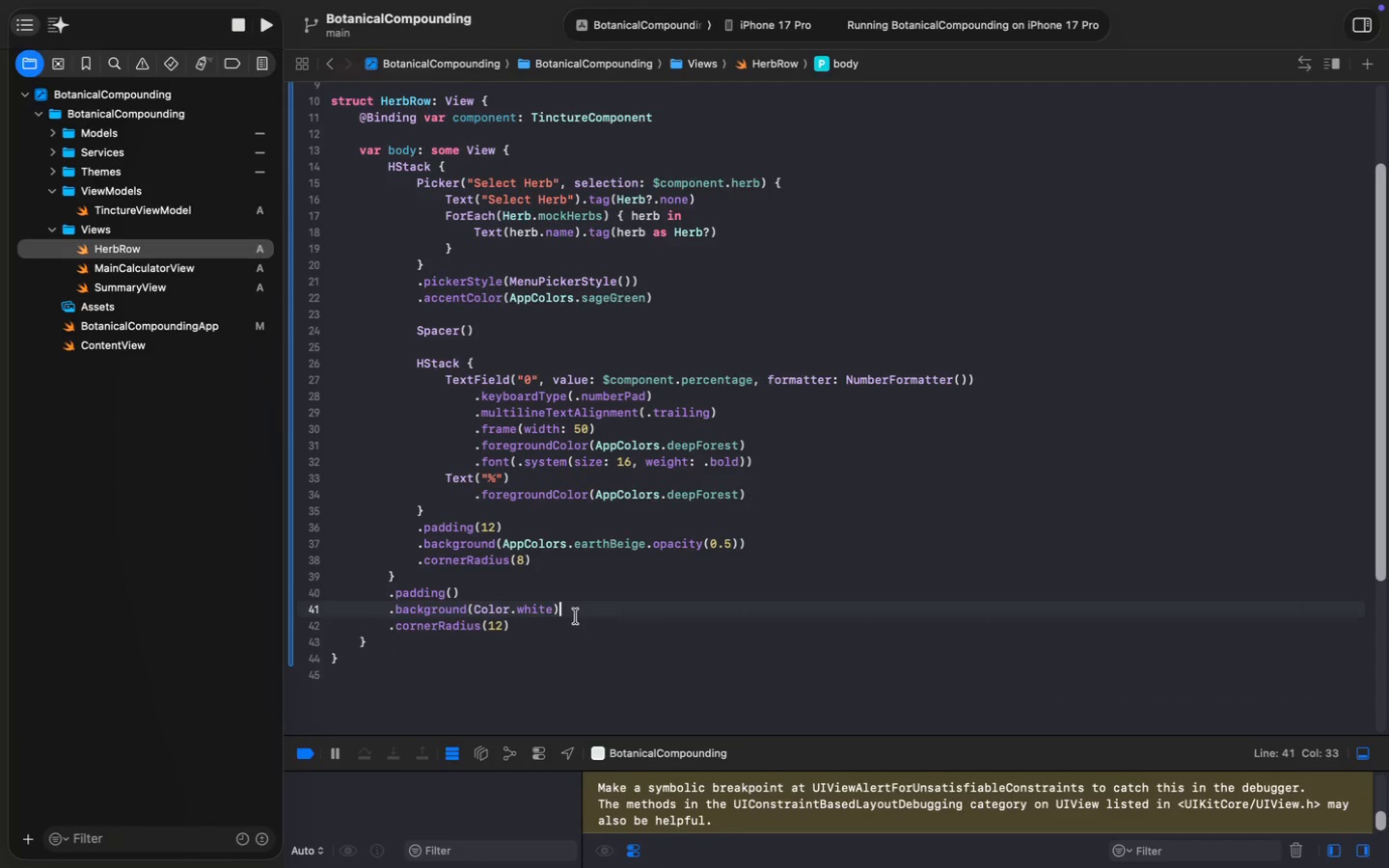 
key(Enter)
 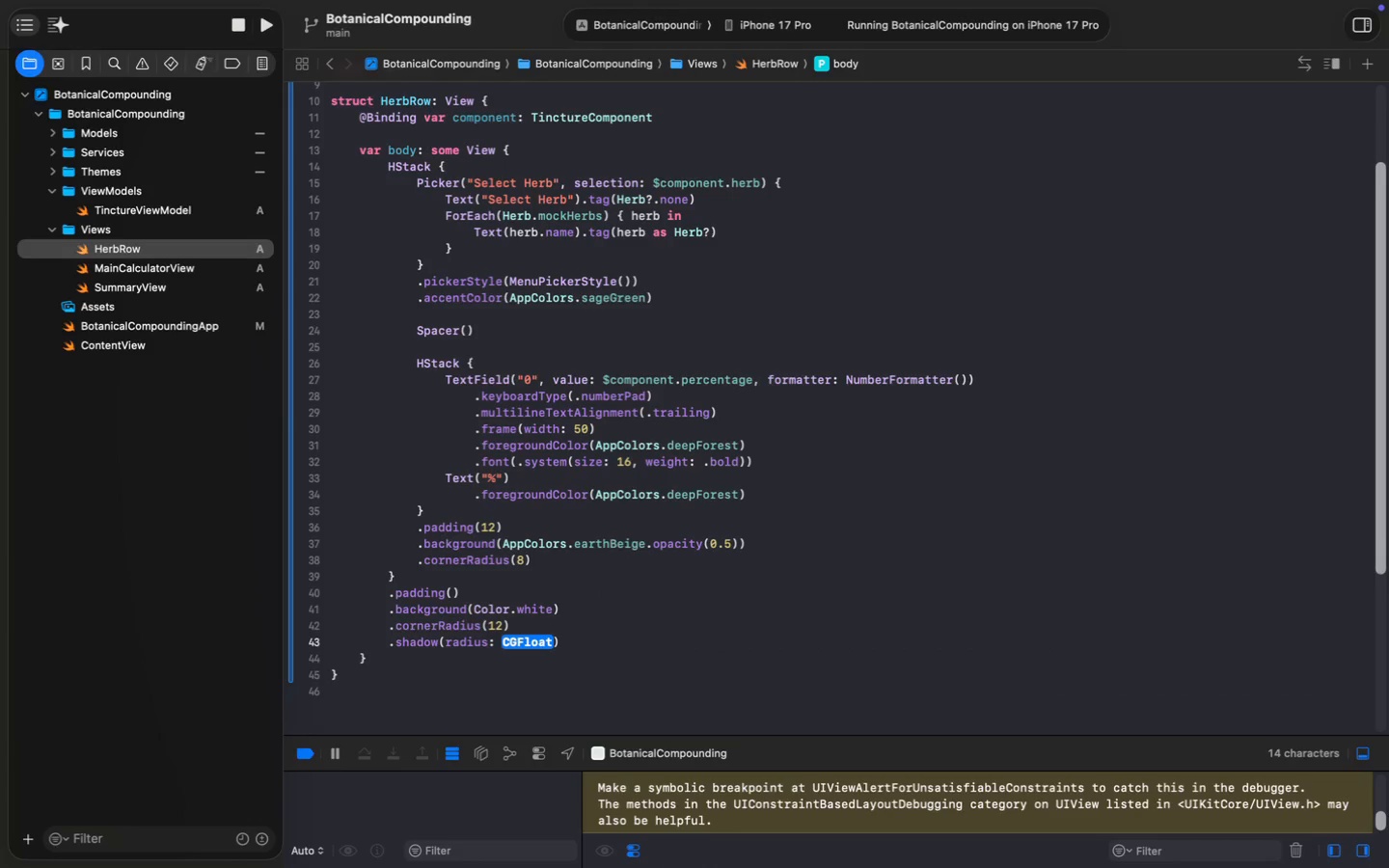 
key(3)
 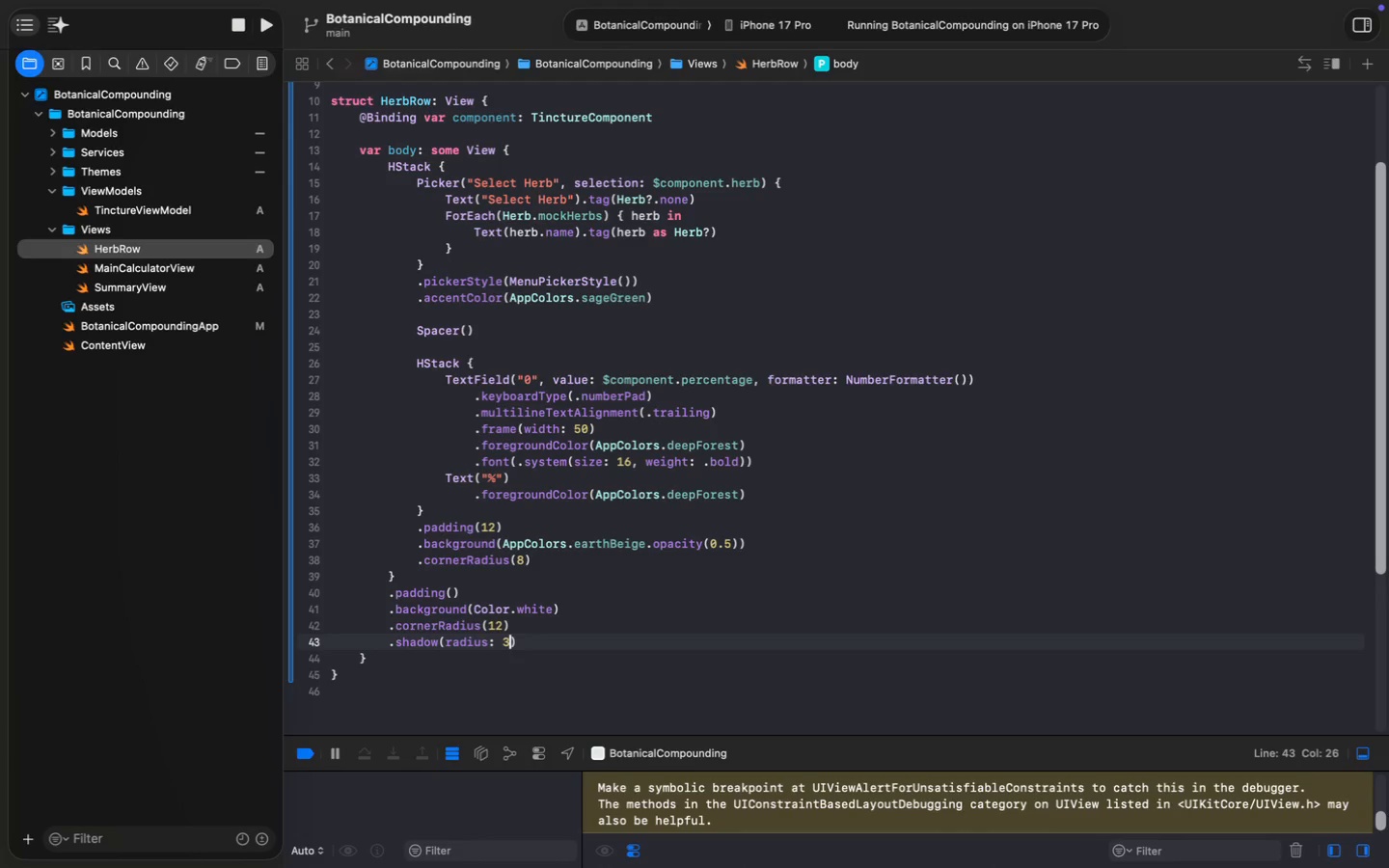 
key(Comma)
 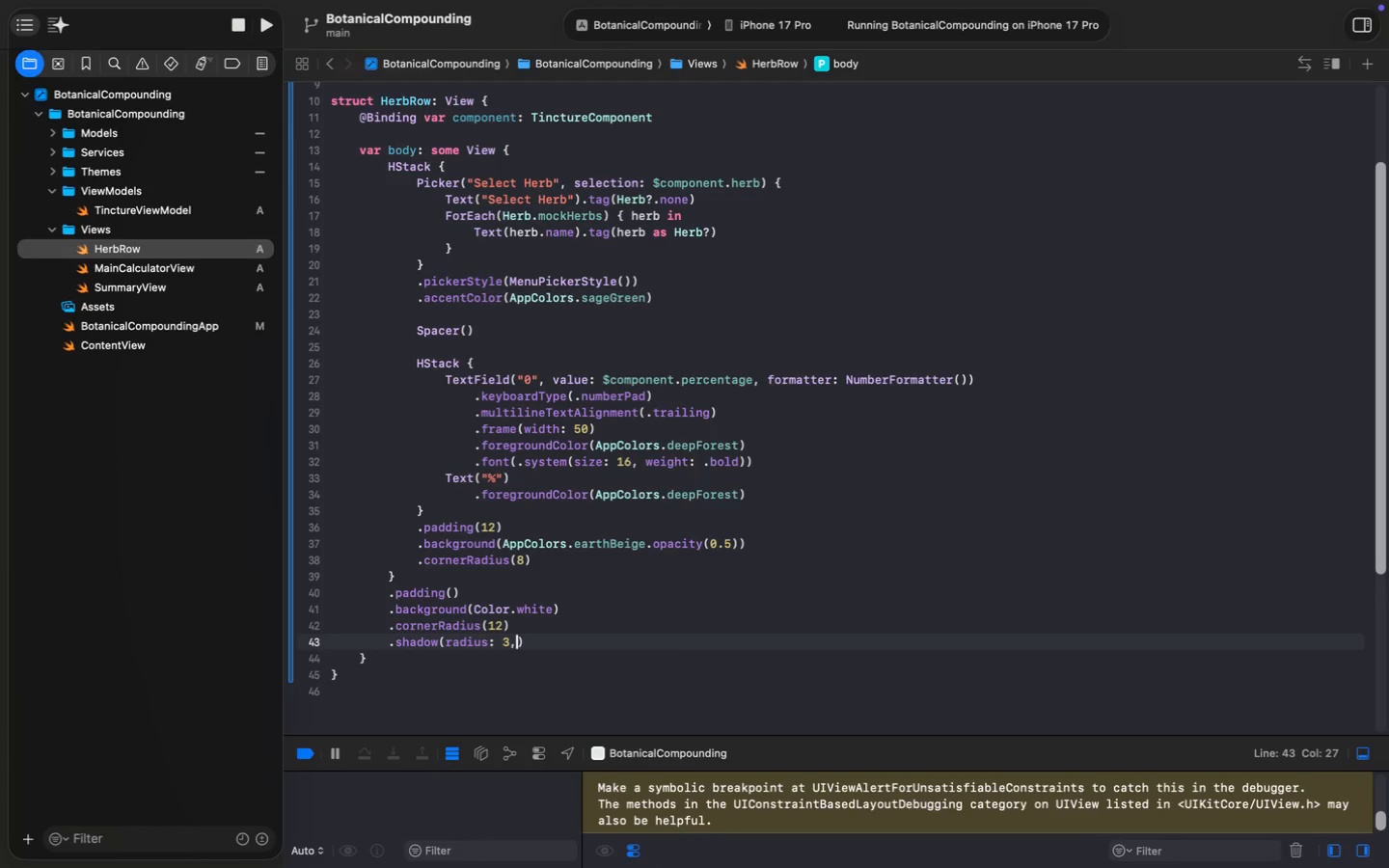 
key(Space)
 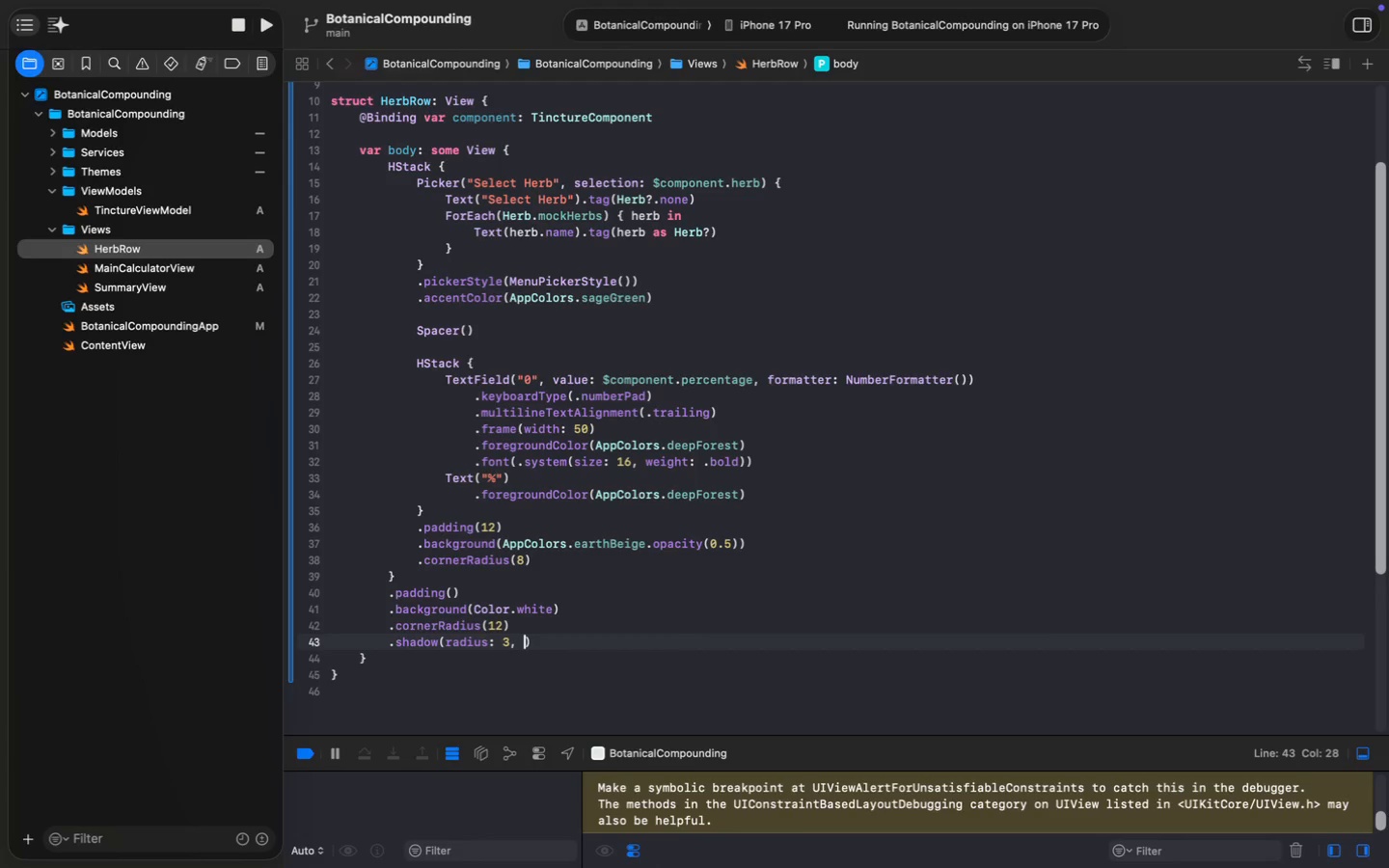 
key(X)
 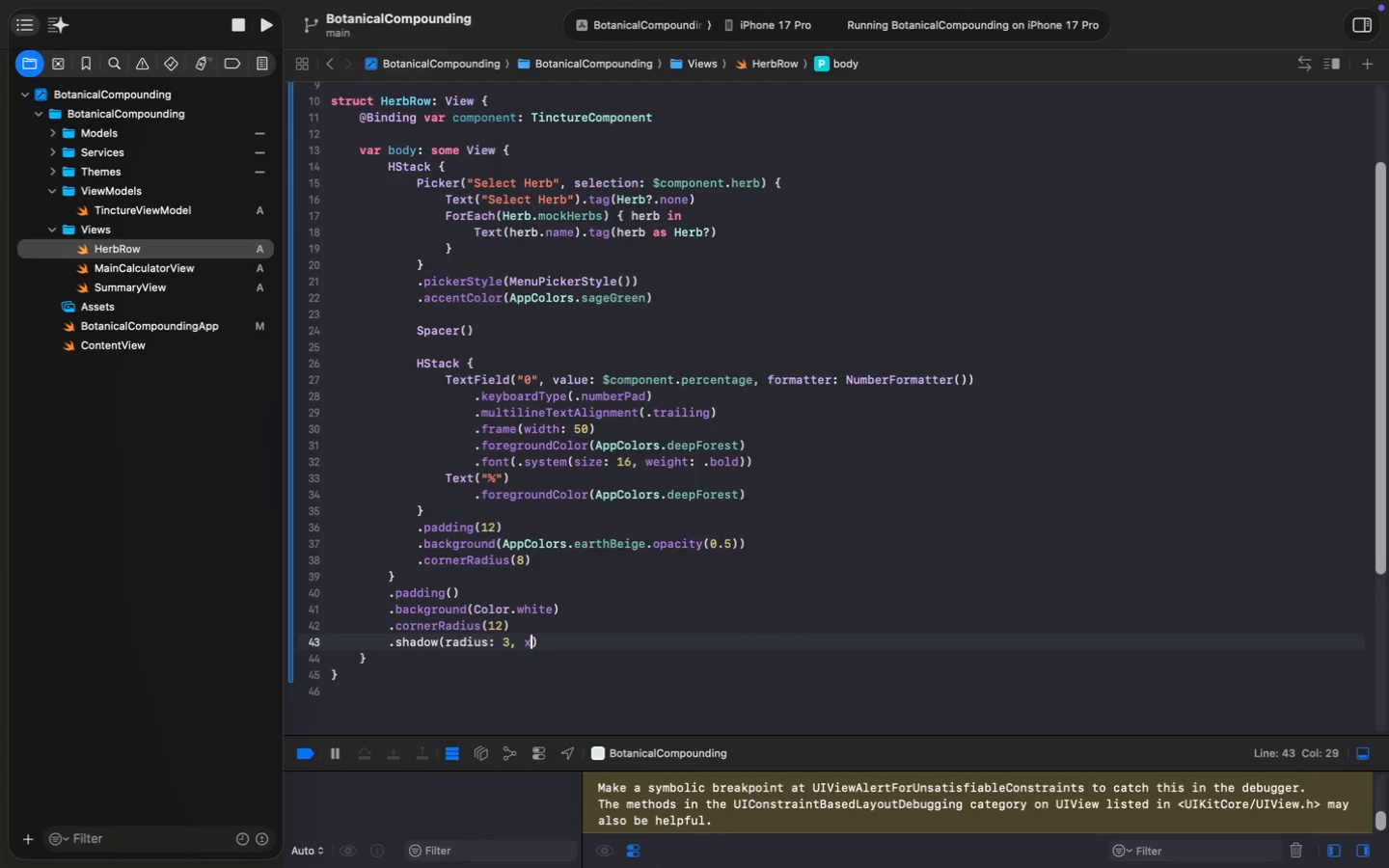 
key(Shift+ShiftLeft)
 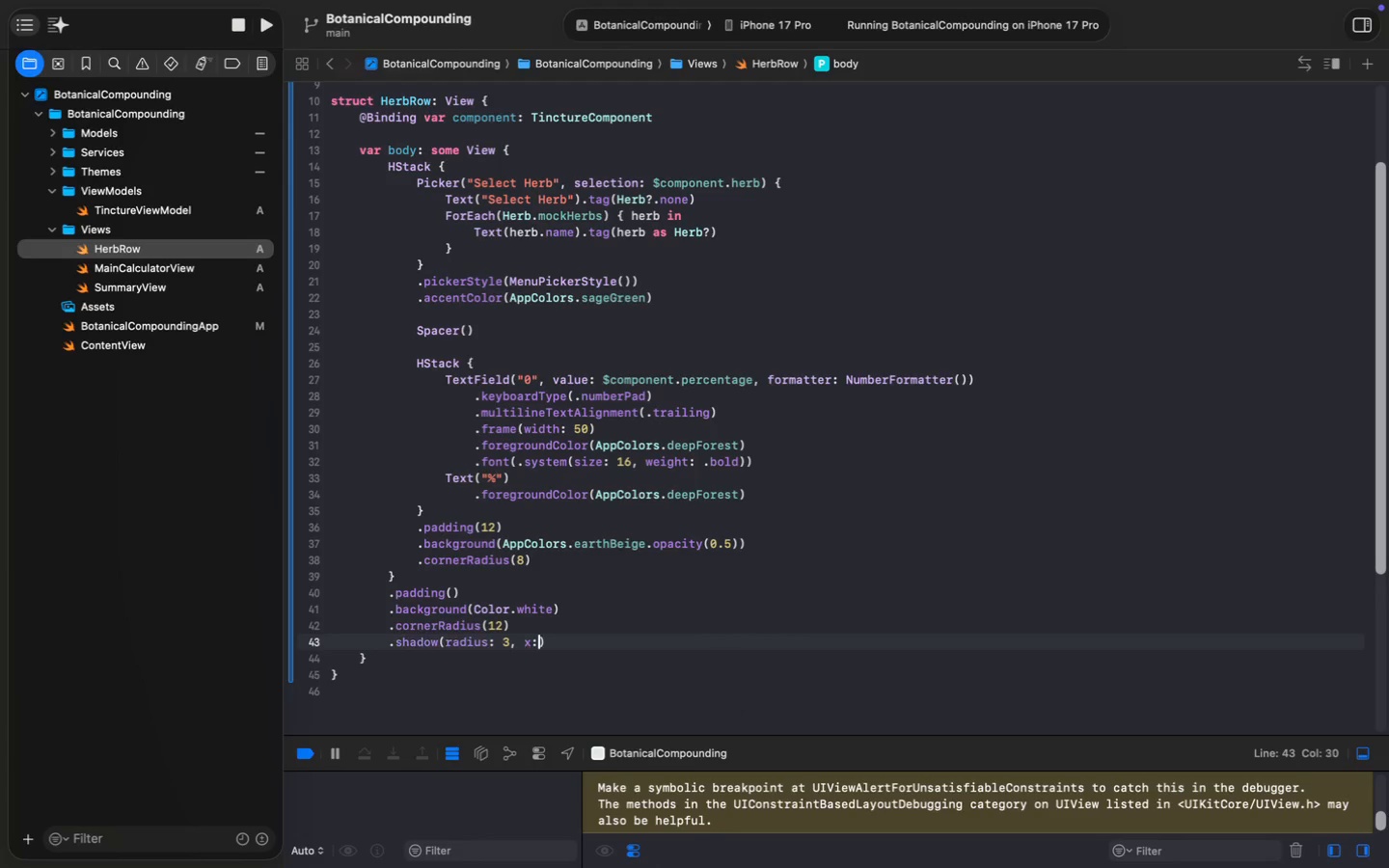 
key(Shift+Semicolon)
 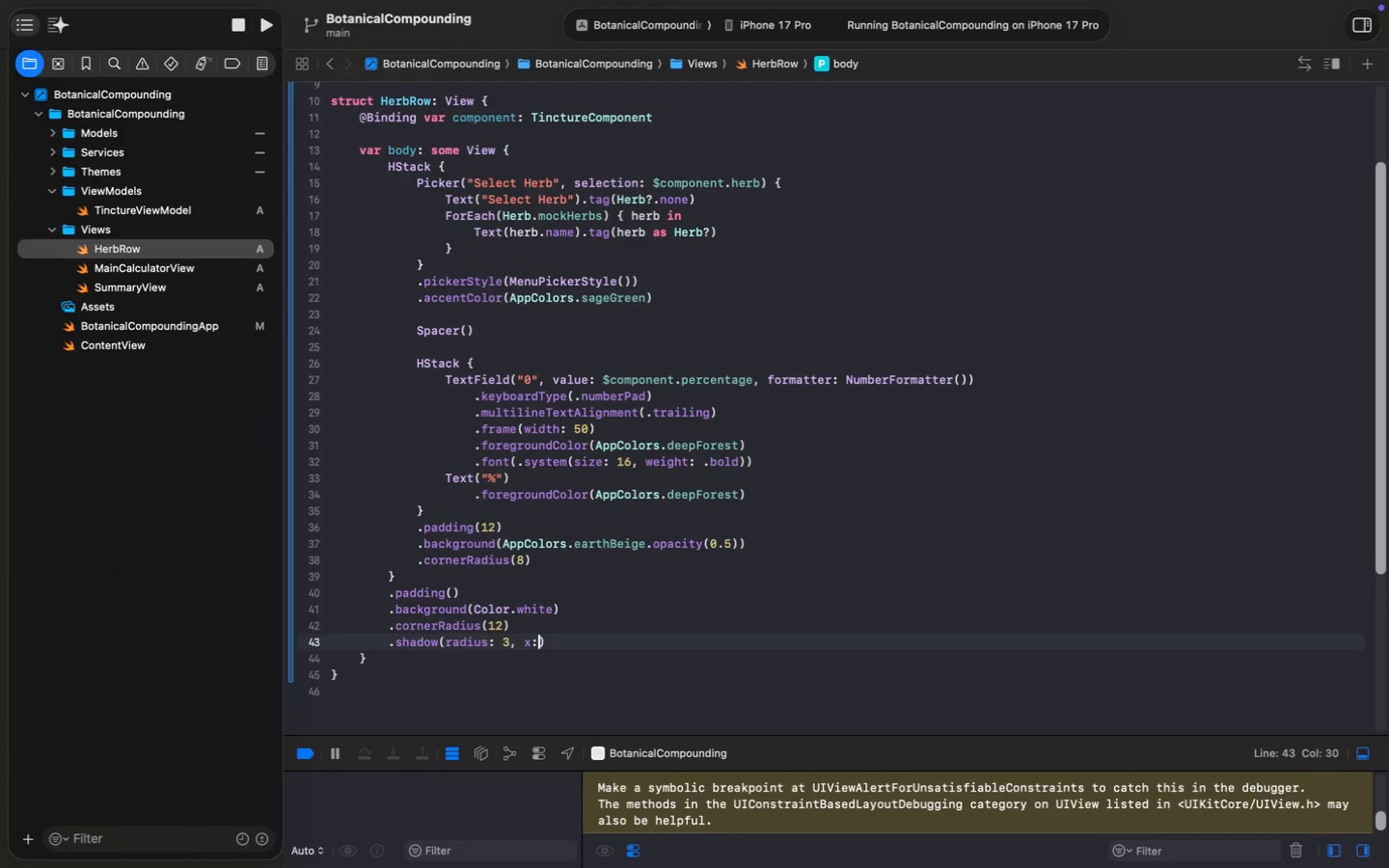 
key(0)
 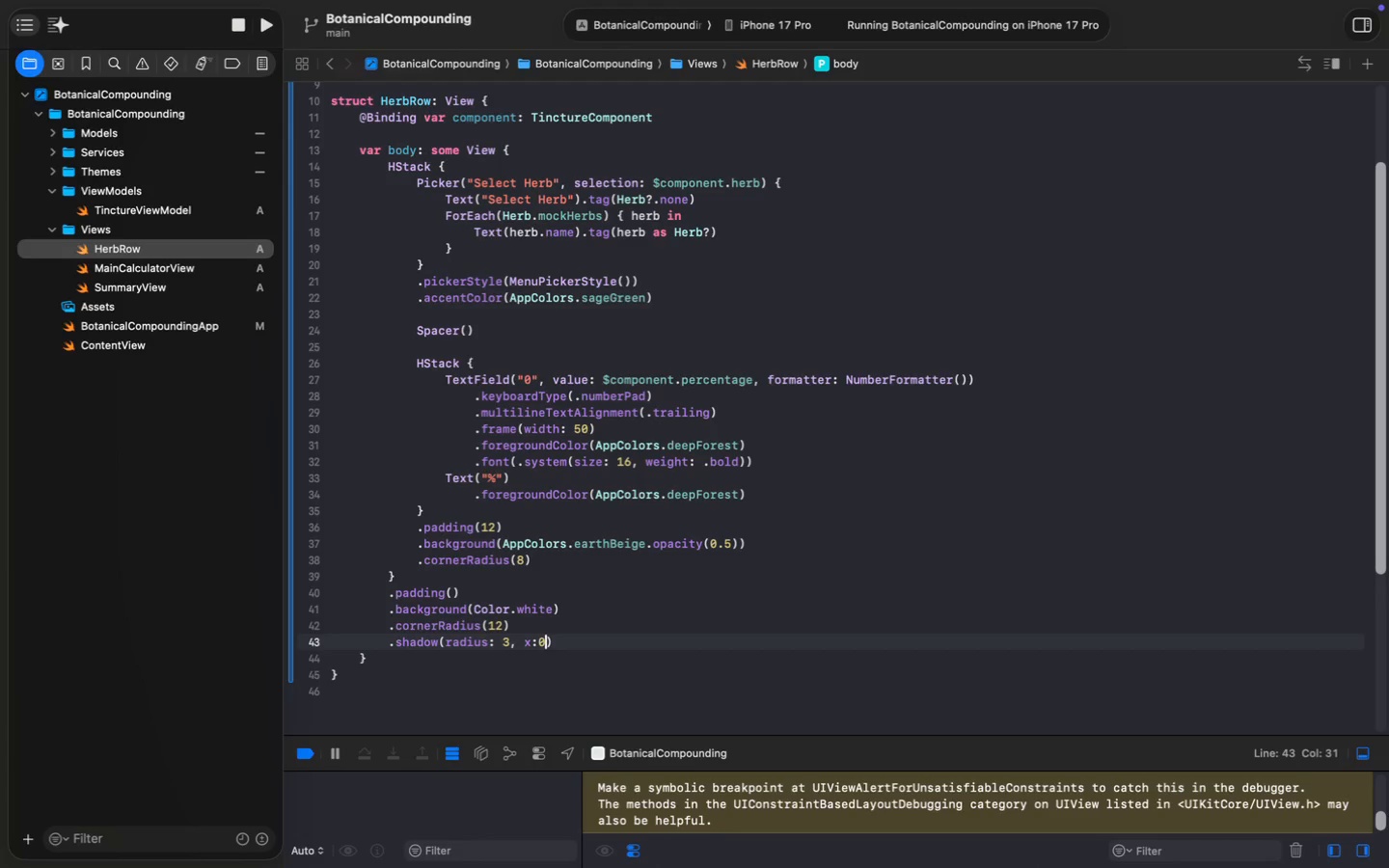 
key(Comma)
 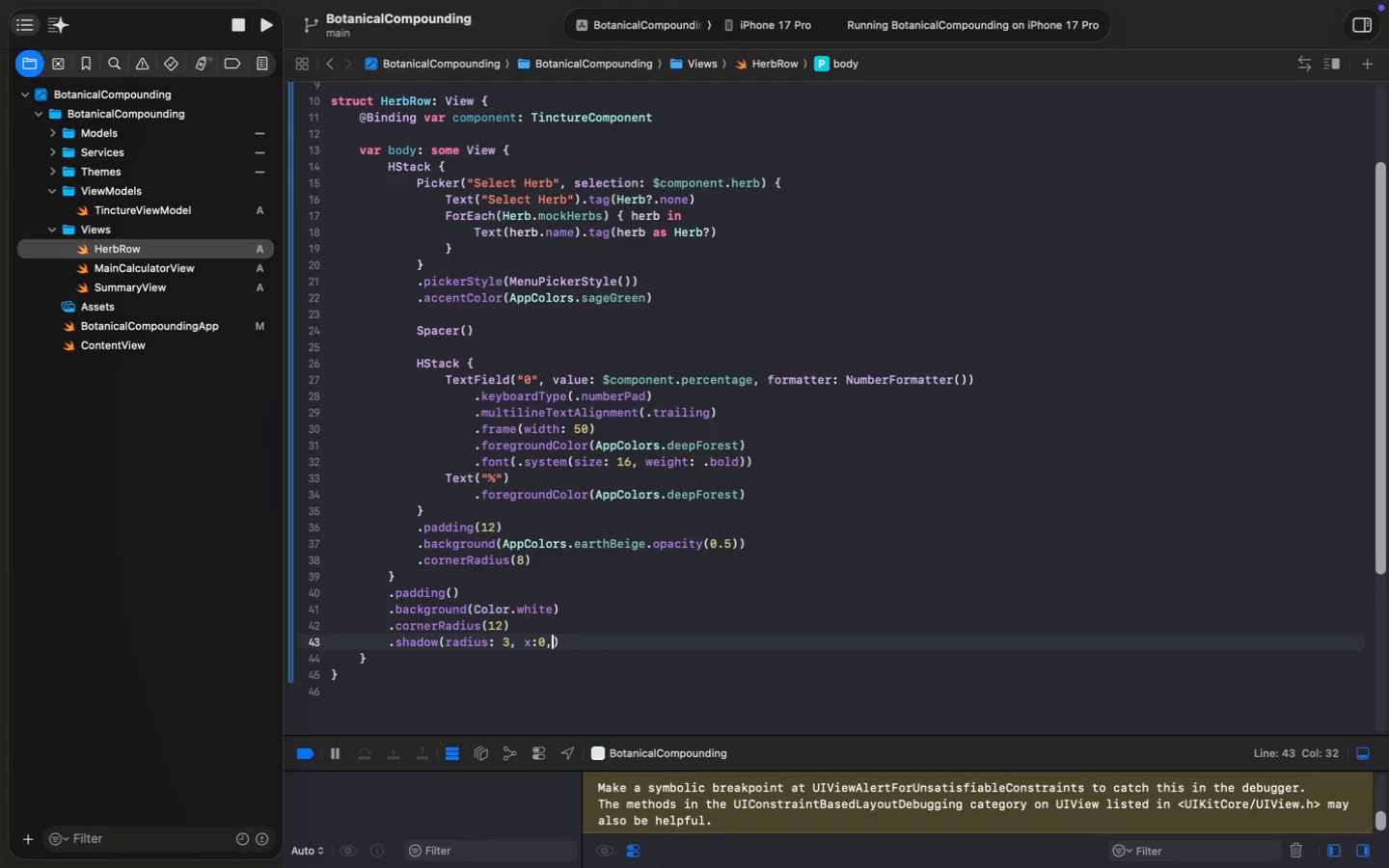 
key(Space)
 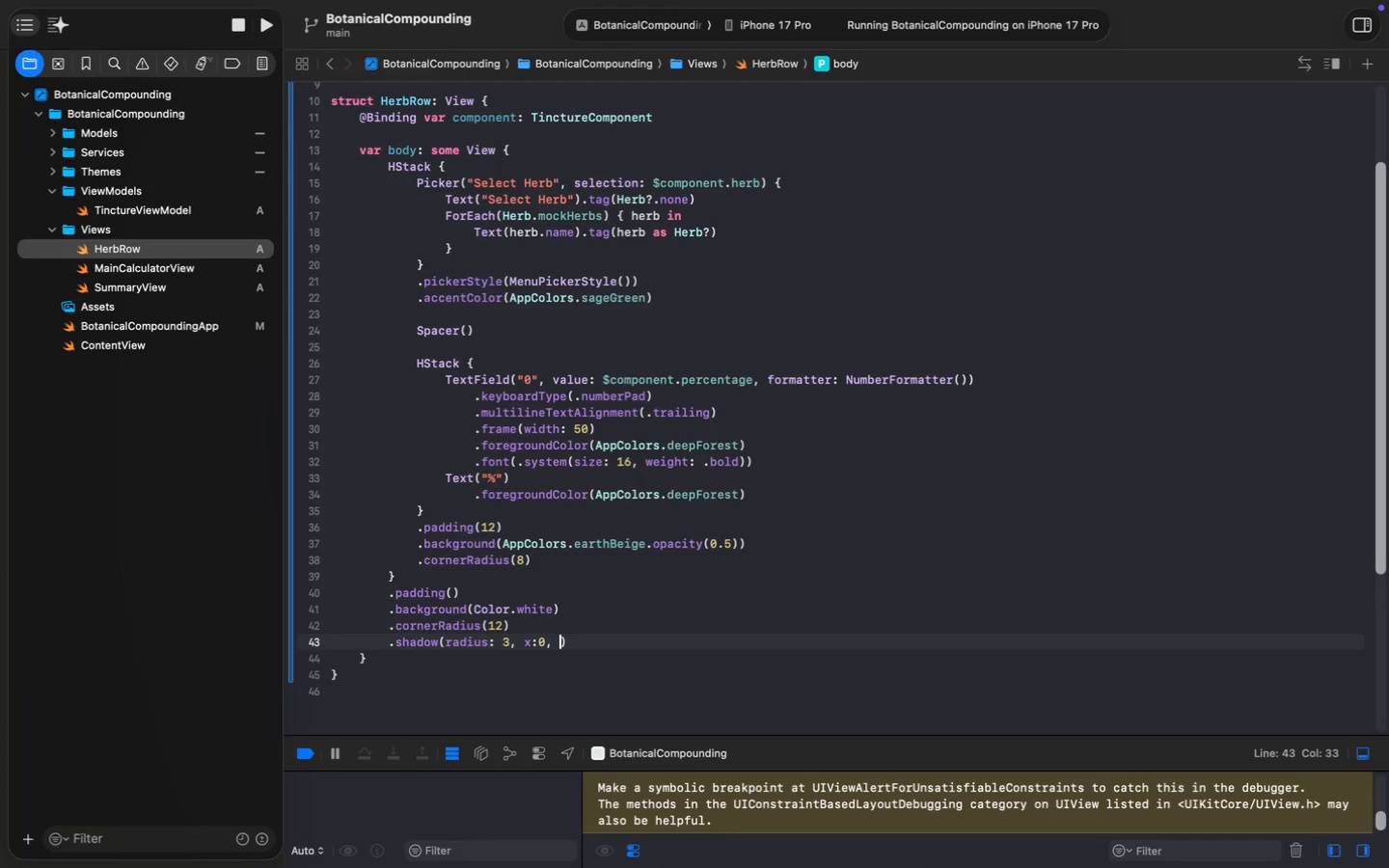 
key(Y)
 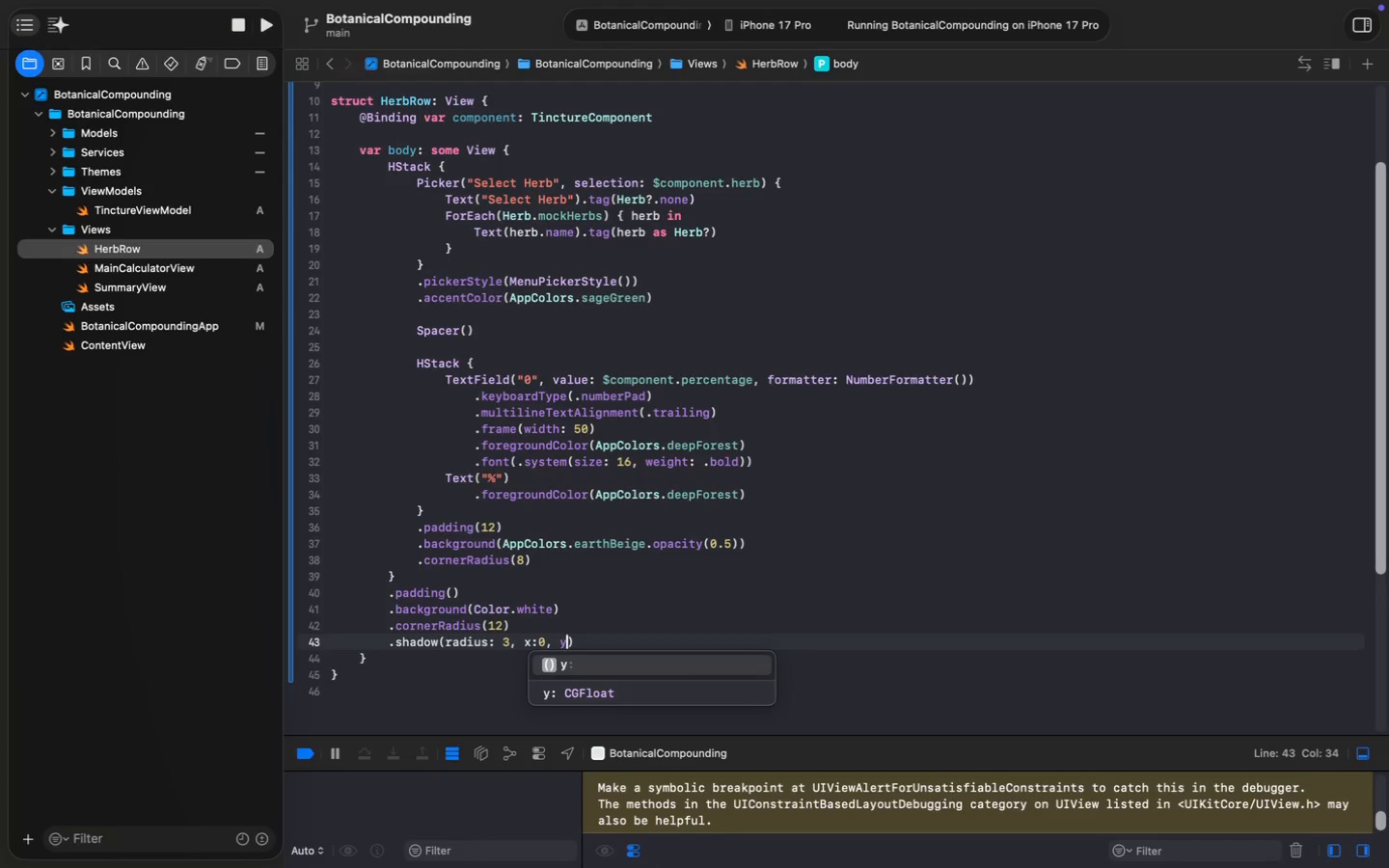 
hold_key(key=ShiftLeft, duration=0.45)
 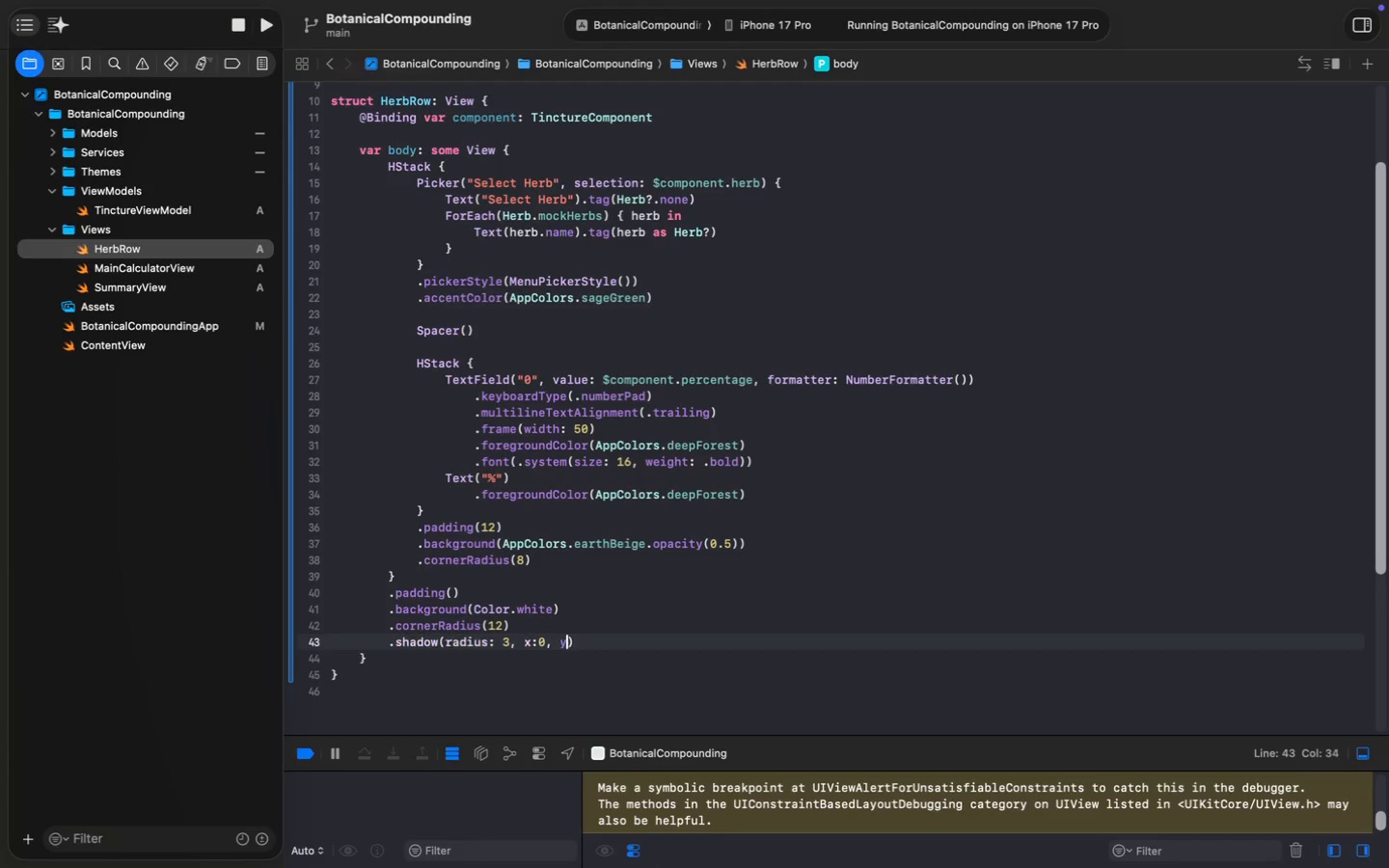 
key(Tab)
 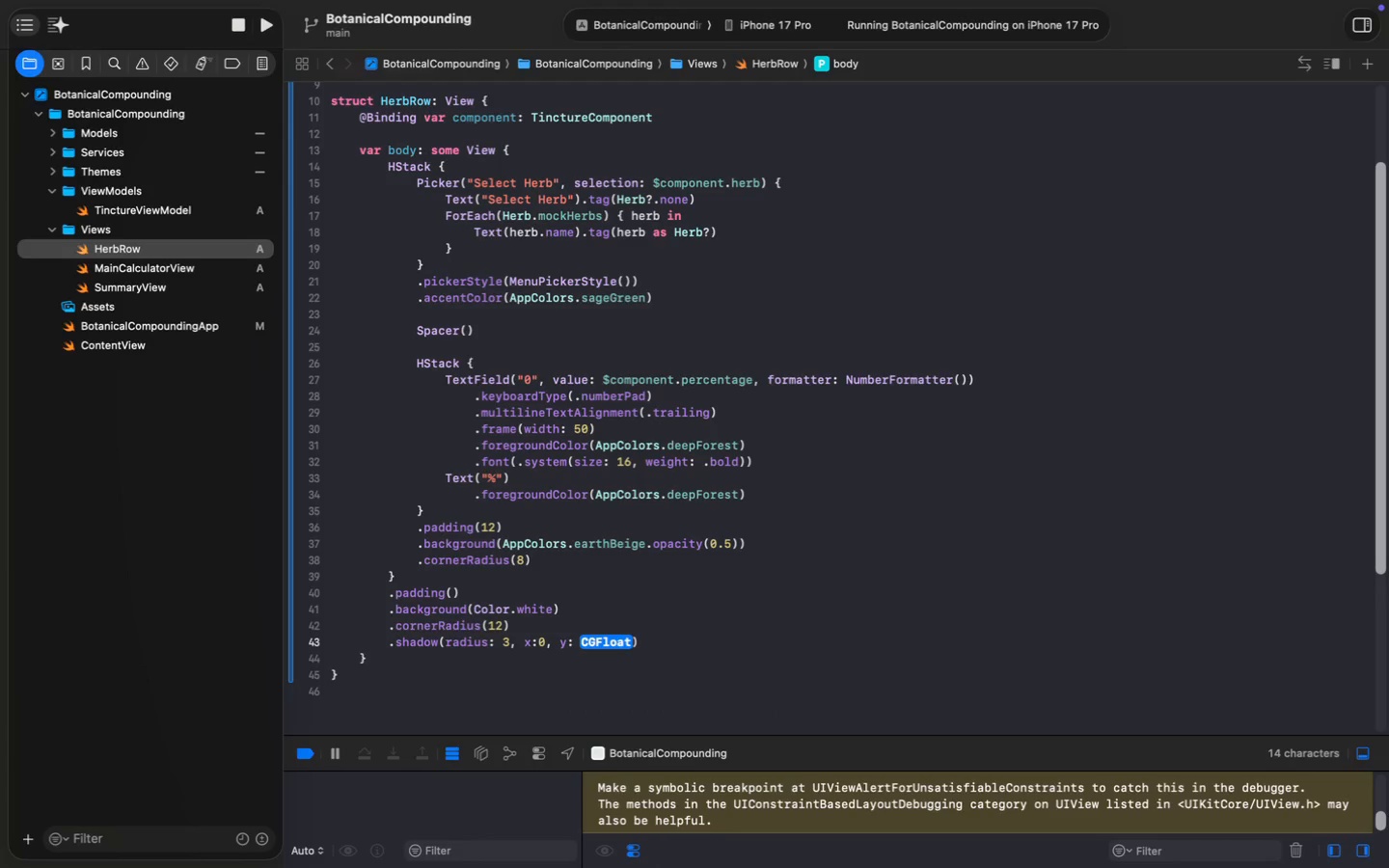 
key(2)
 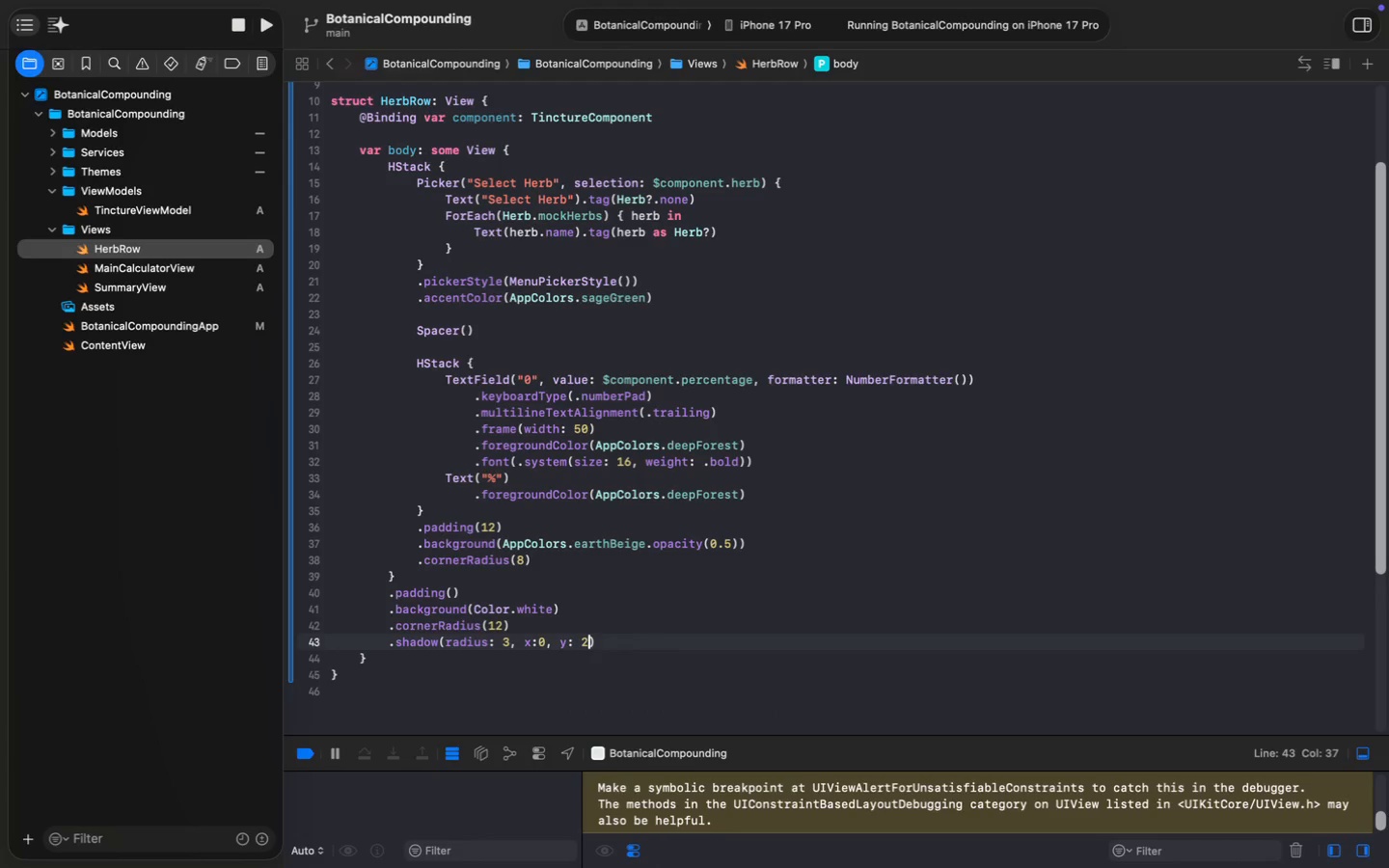 
key(Alt+ArrowLeft)
 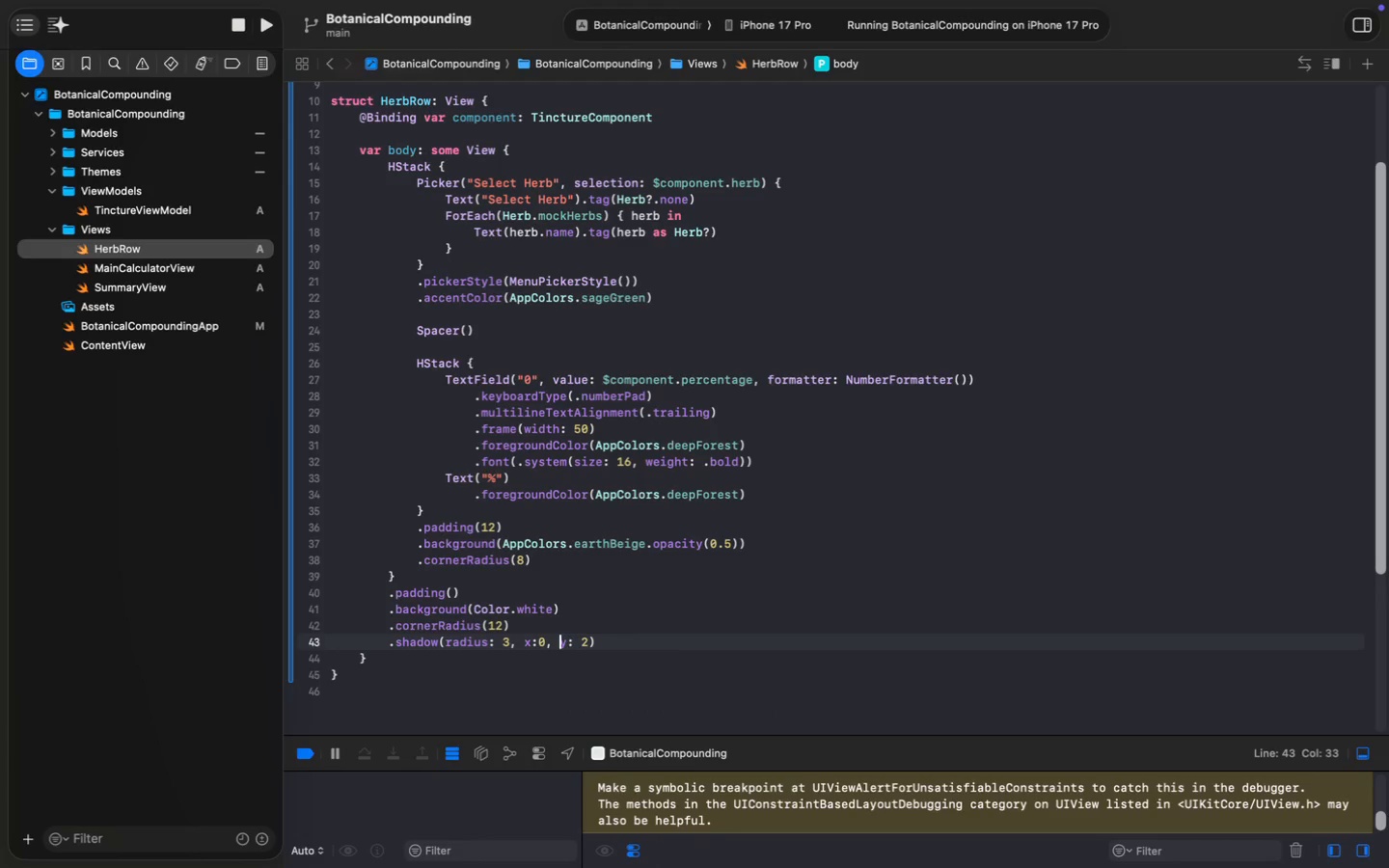 
key(Alt+ArrowLeft)
 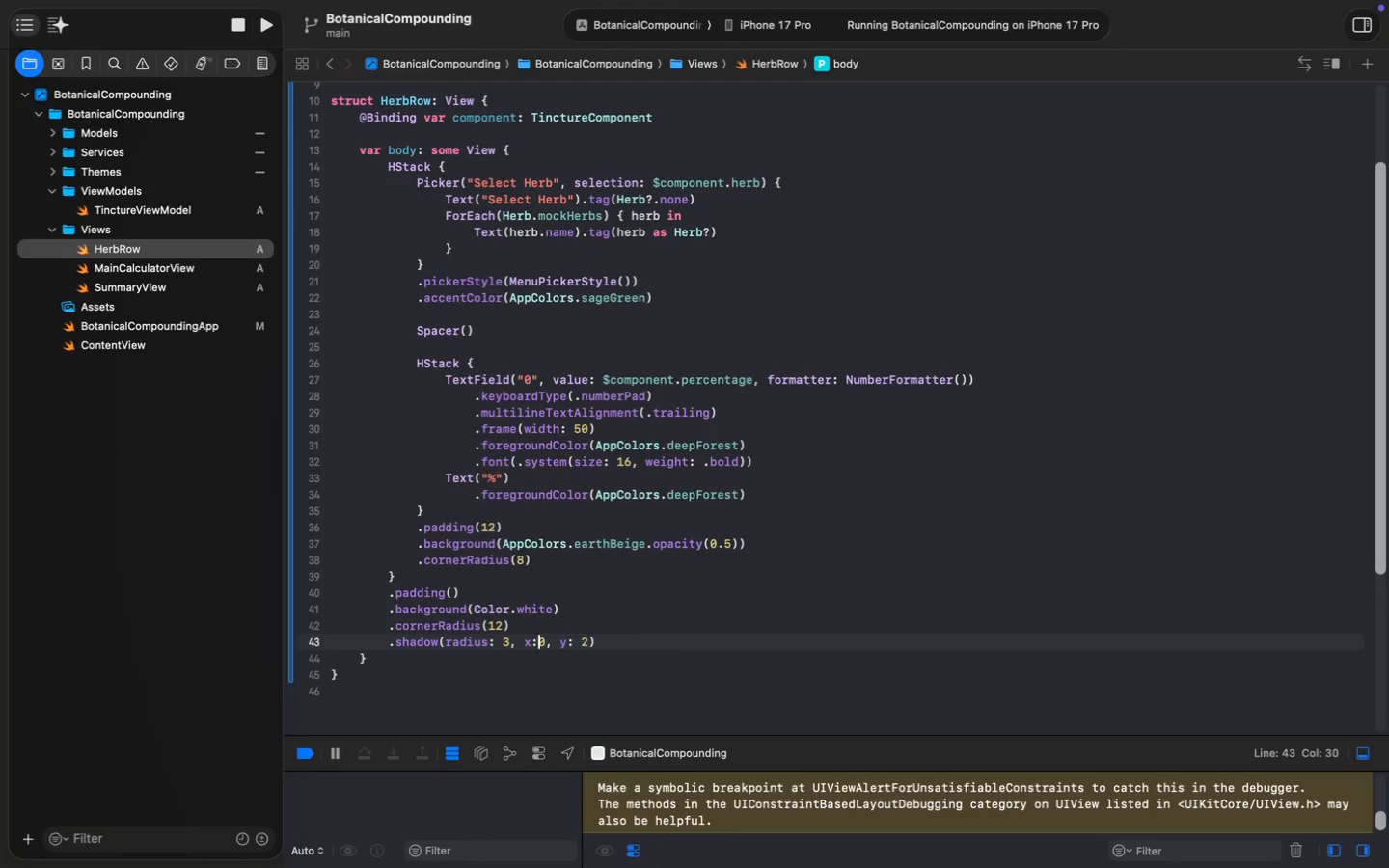 
key(Alt+ArrowLeft)
 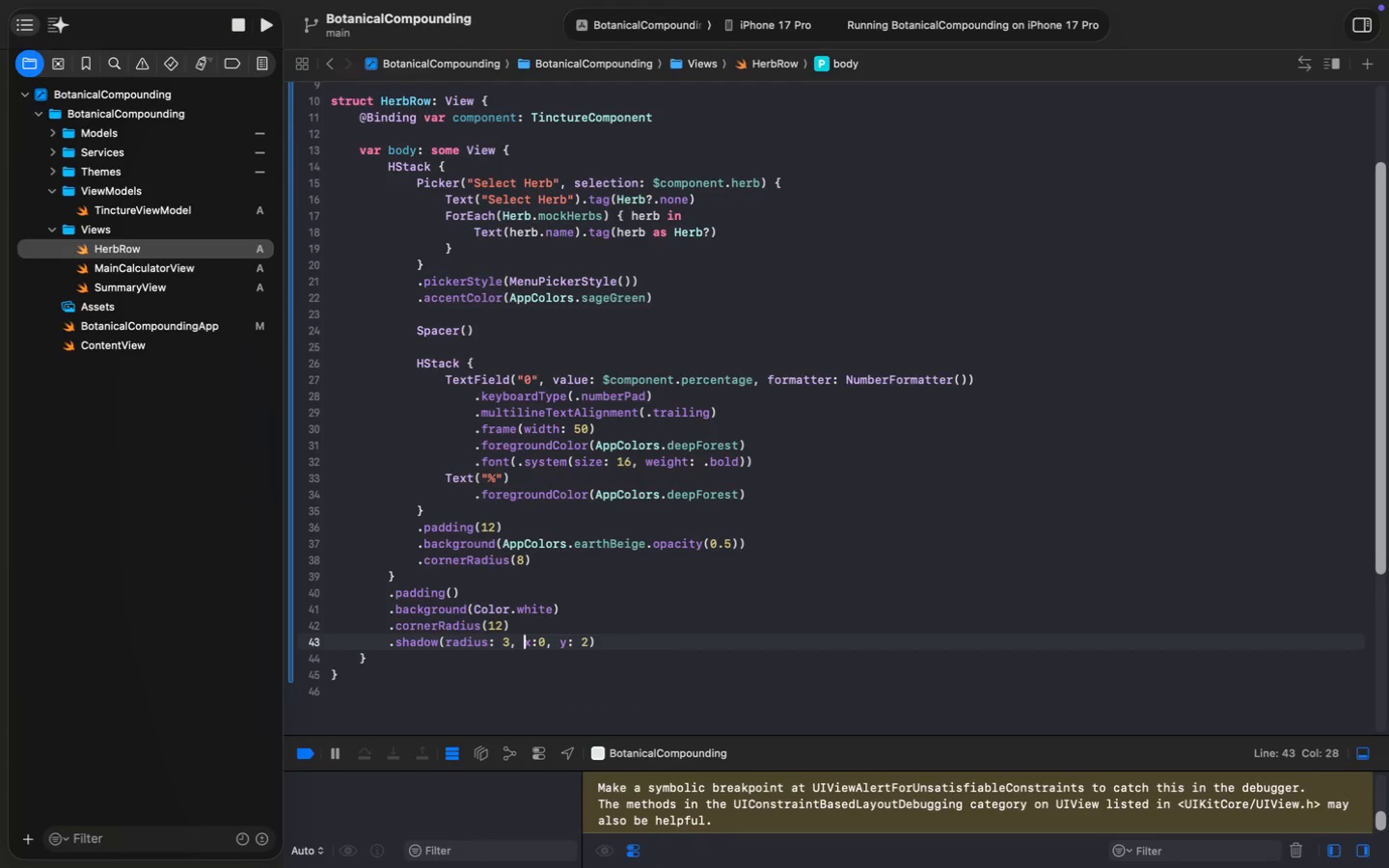 
key(Alt+ArrowLeft)
 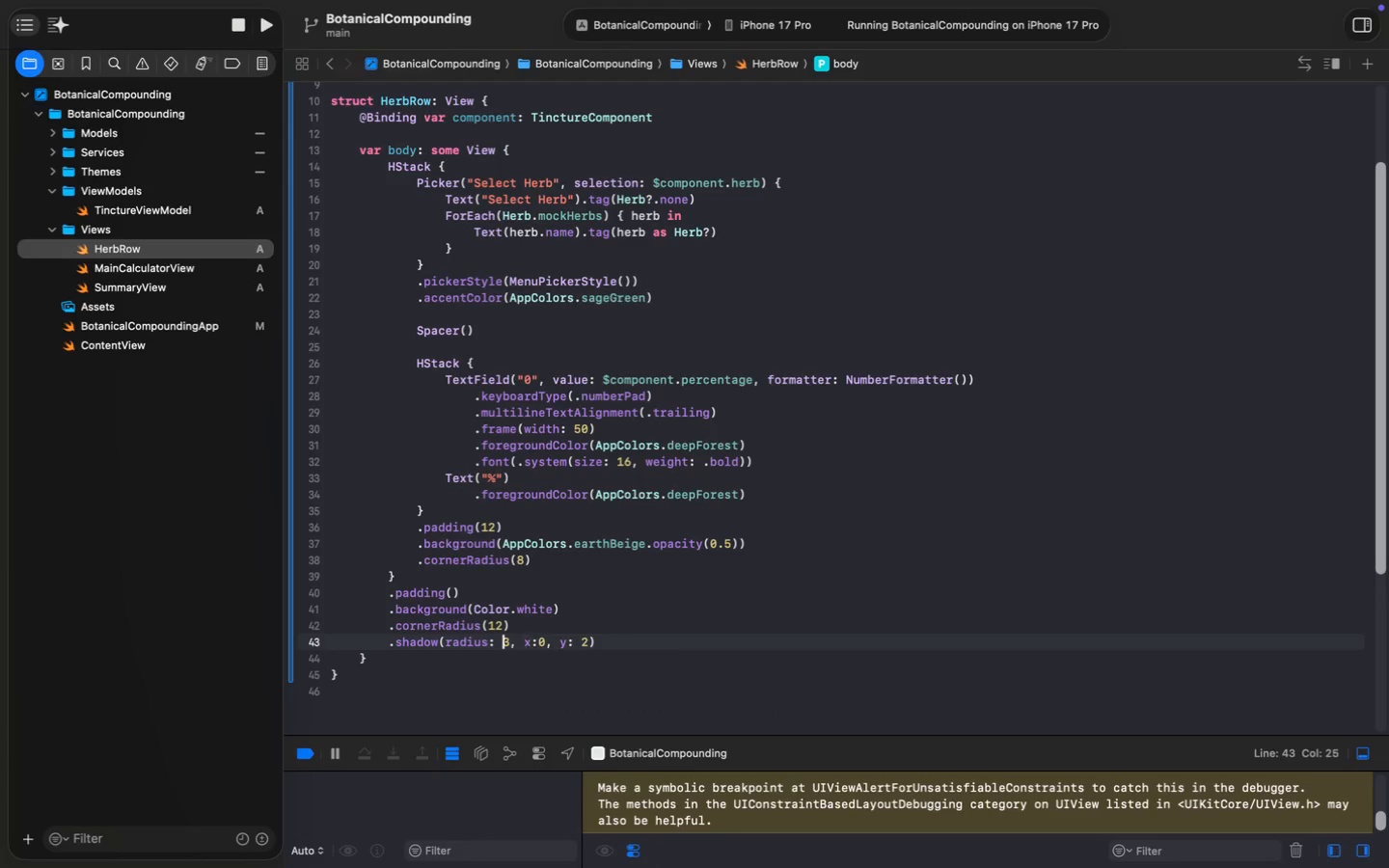 
key(Alt+ArrowLeft)
 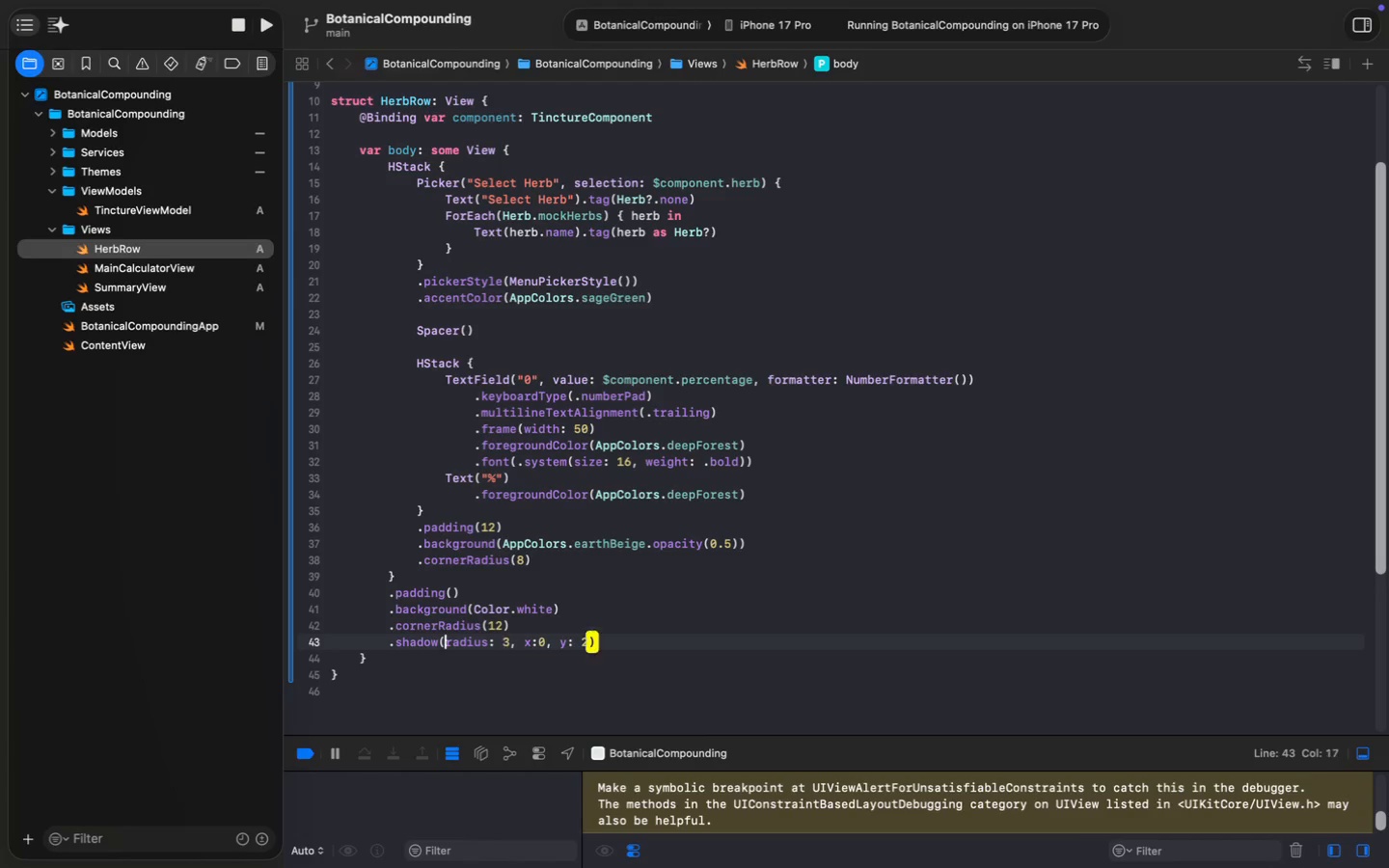 
key(Alt+ArrowLeft)
 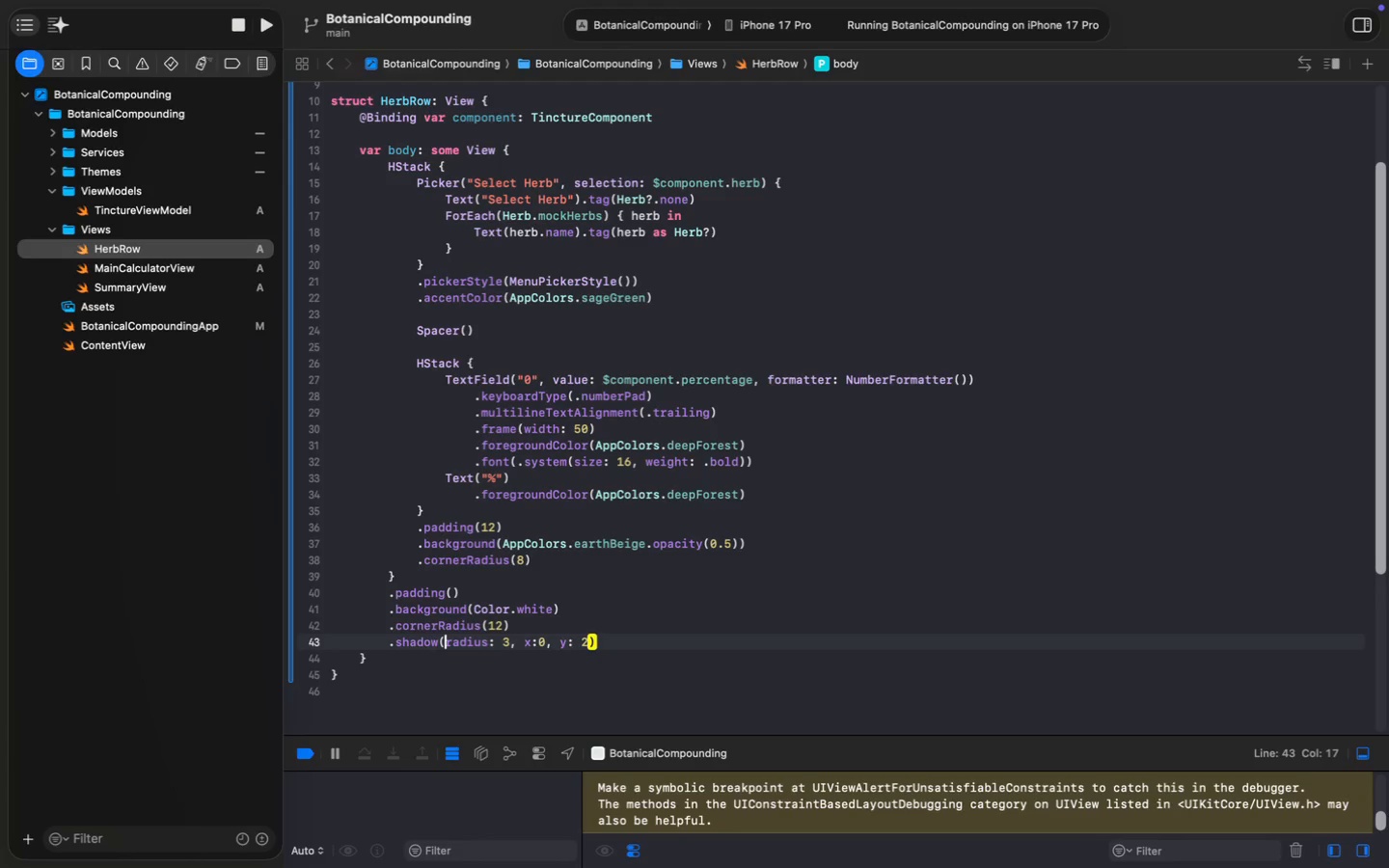 
type(color: )
 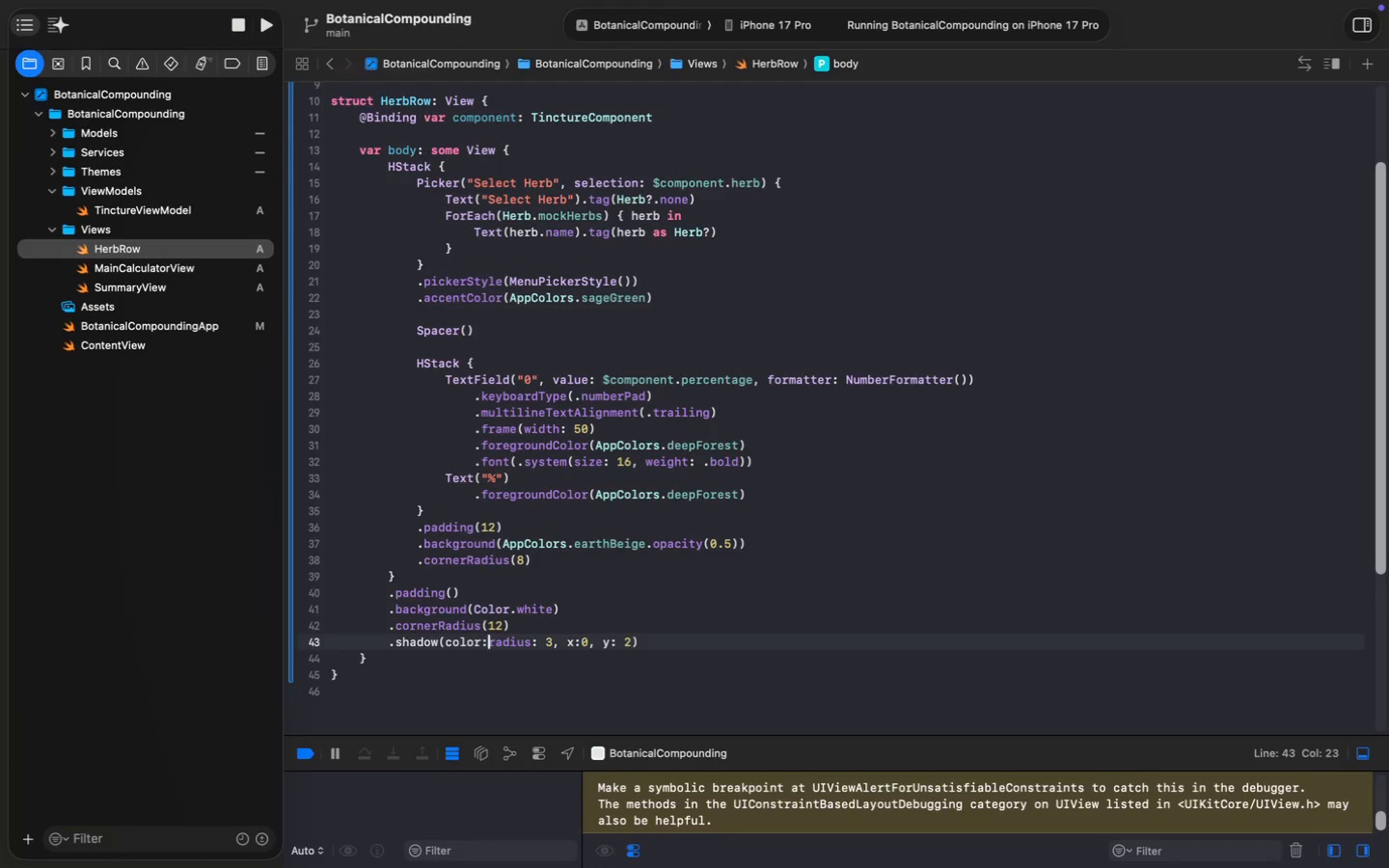 
key(ArrowLeft)
 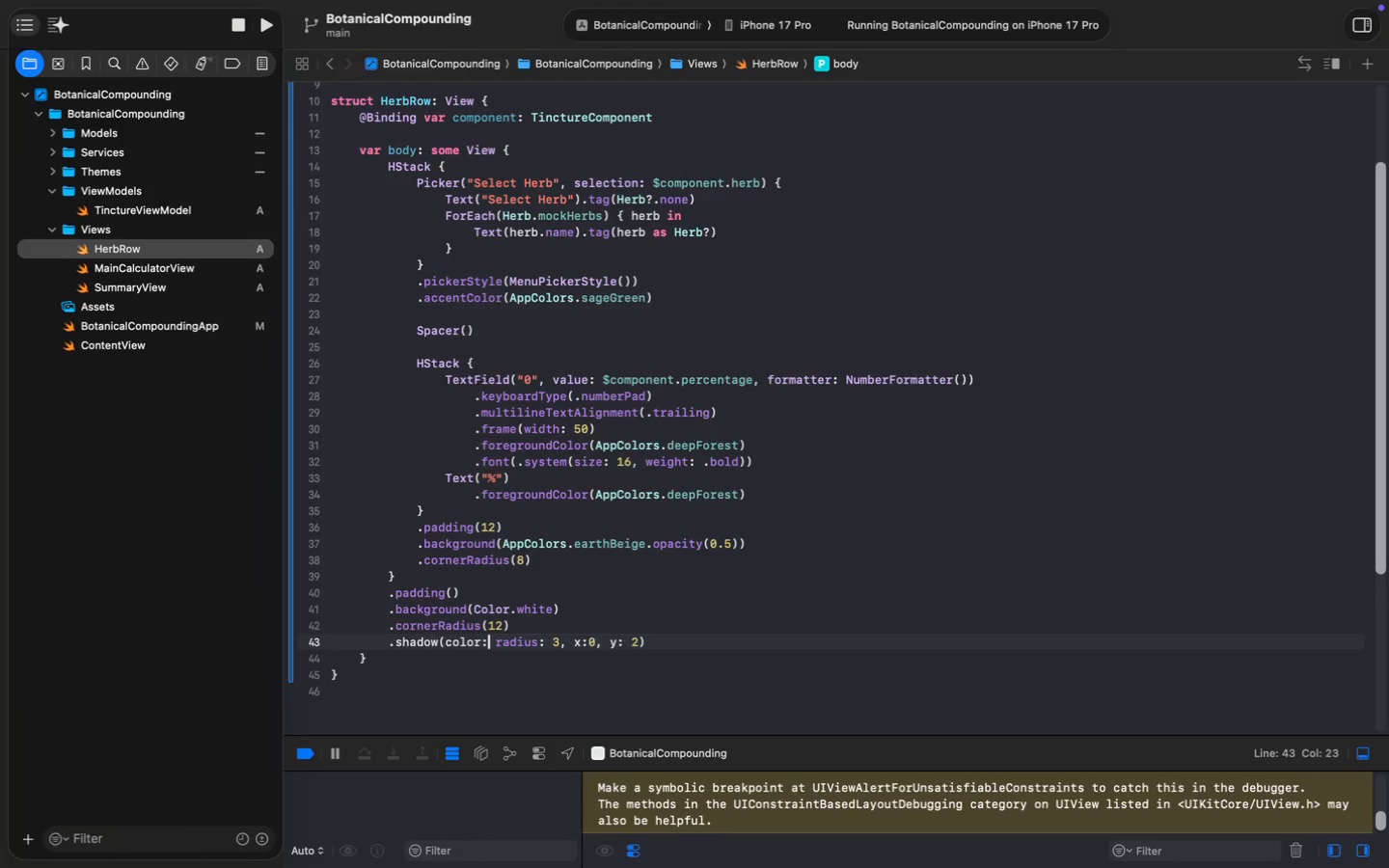 
type( Color.)
 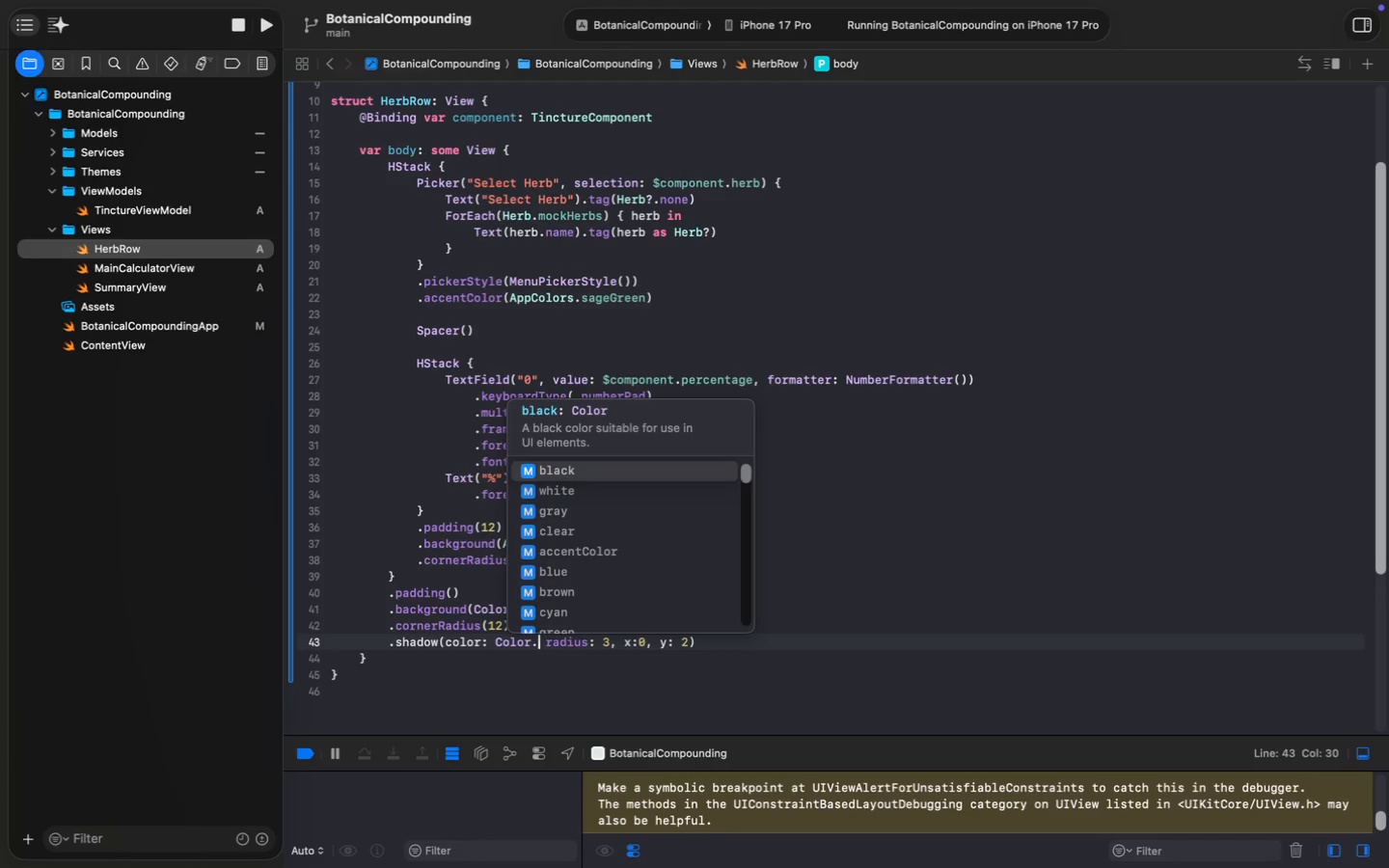 
key(Enter)
 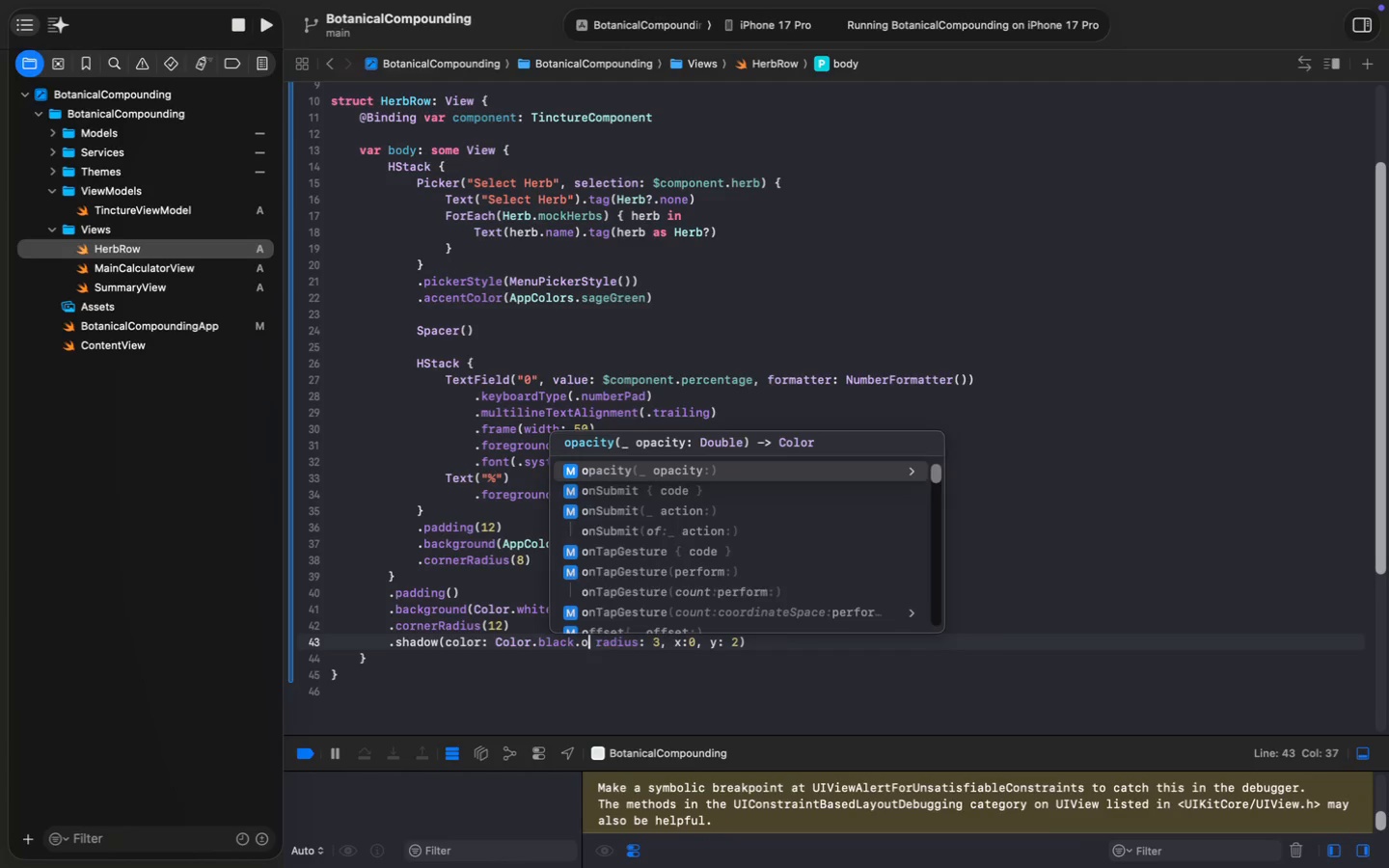 
type(.op)
 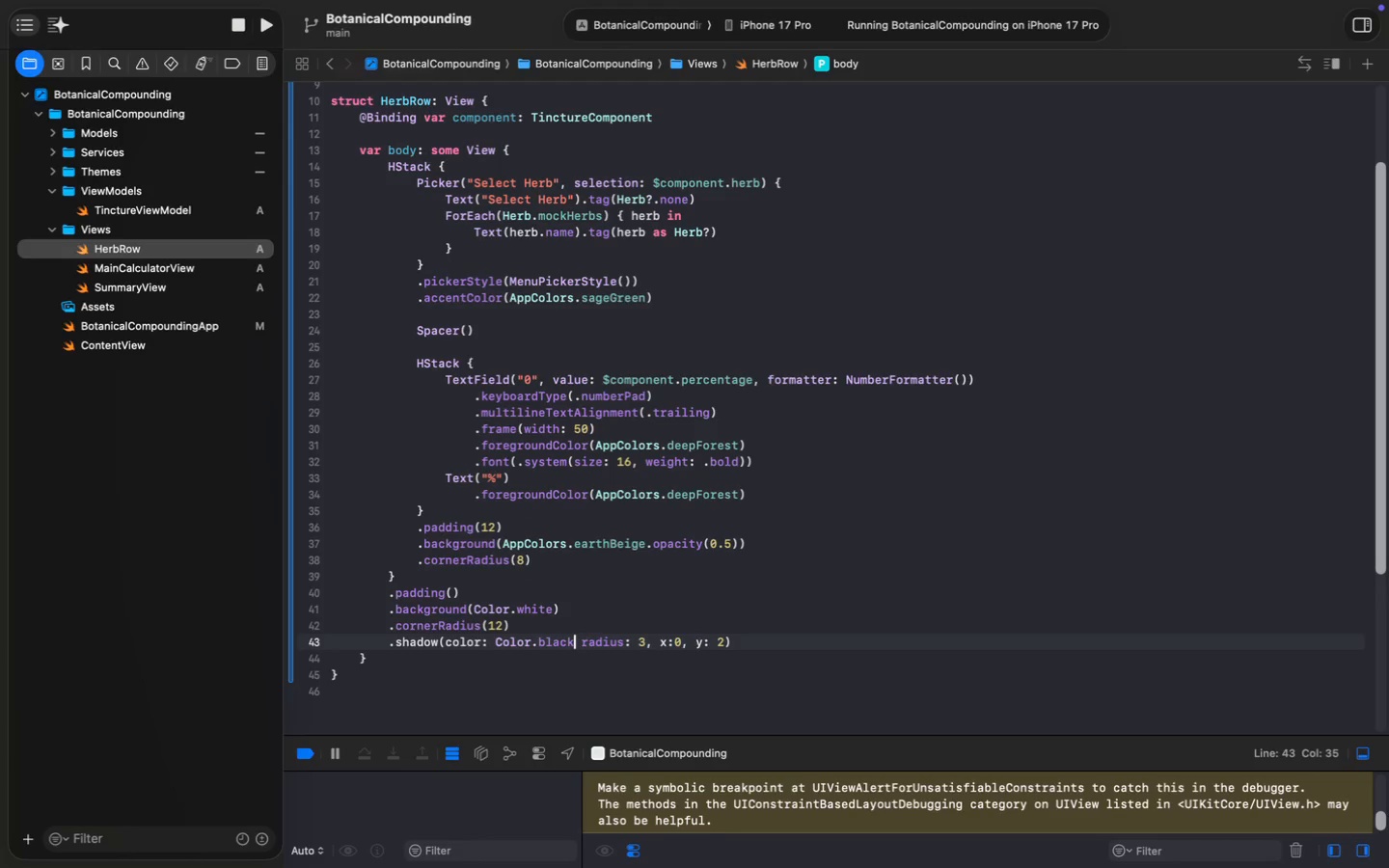 
key(Enter)
 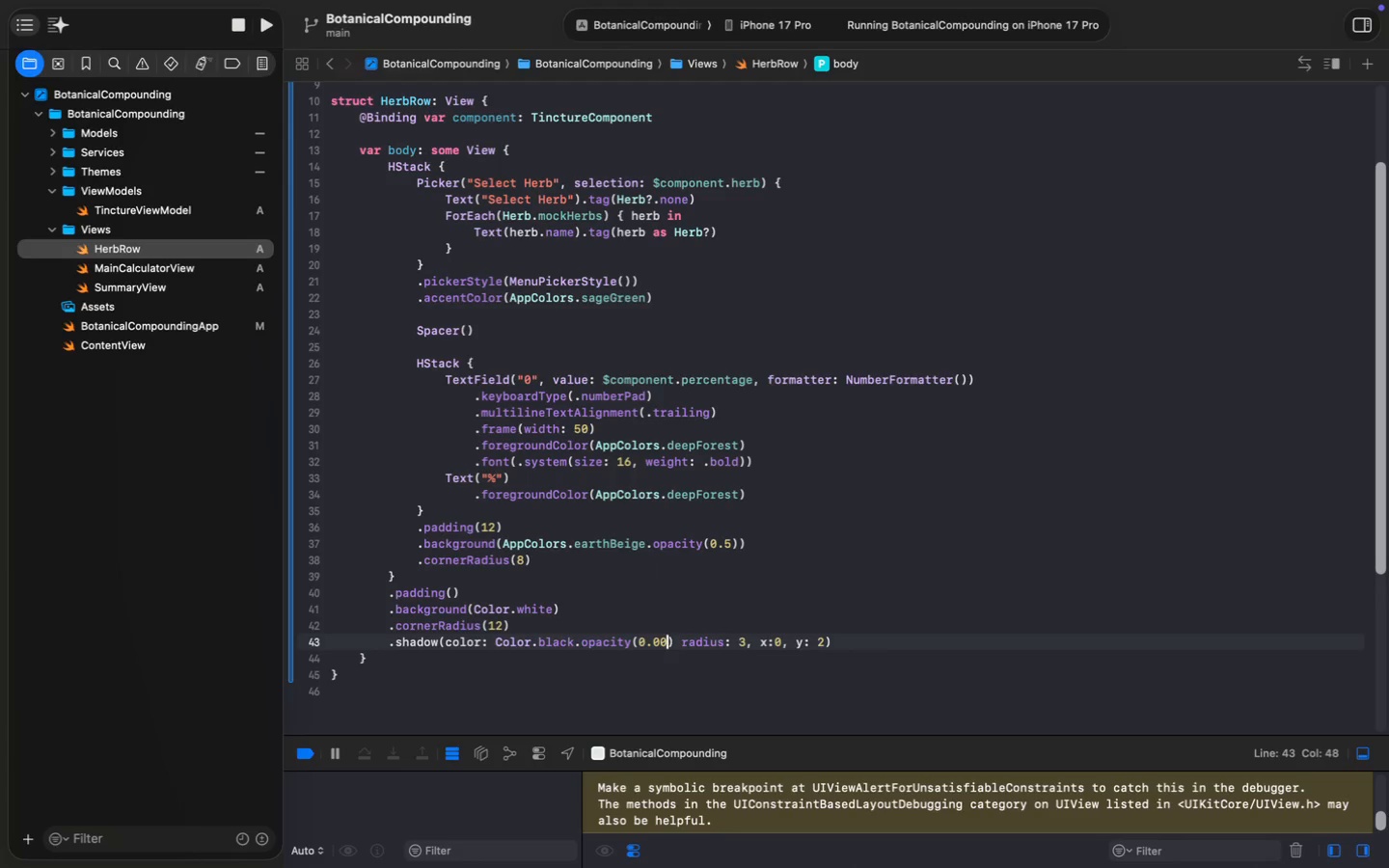 
type(0.003)
 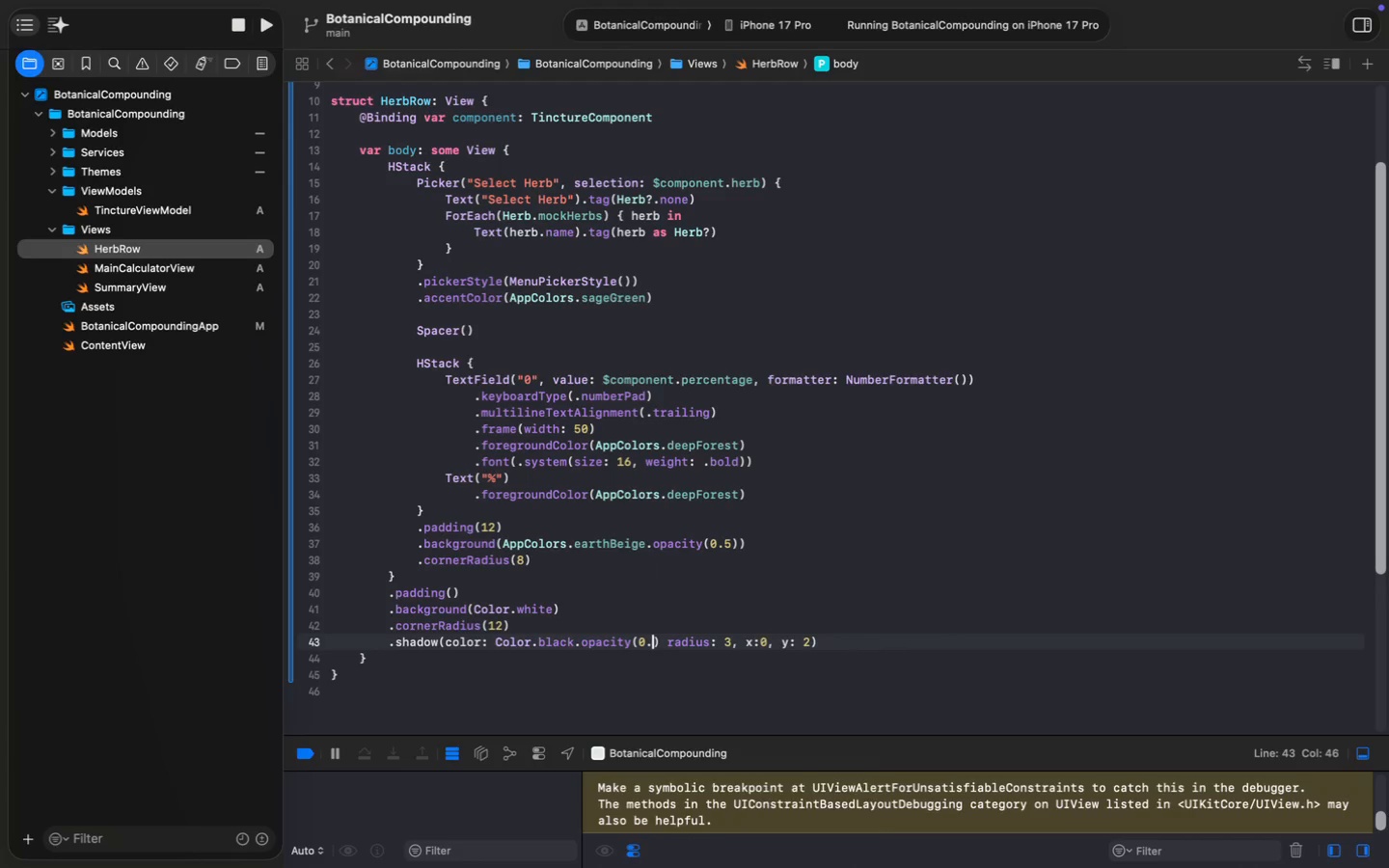 
key(ArrowLeft)
 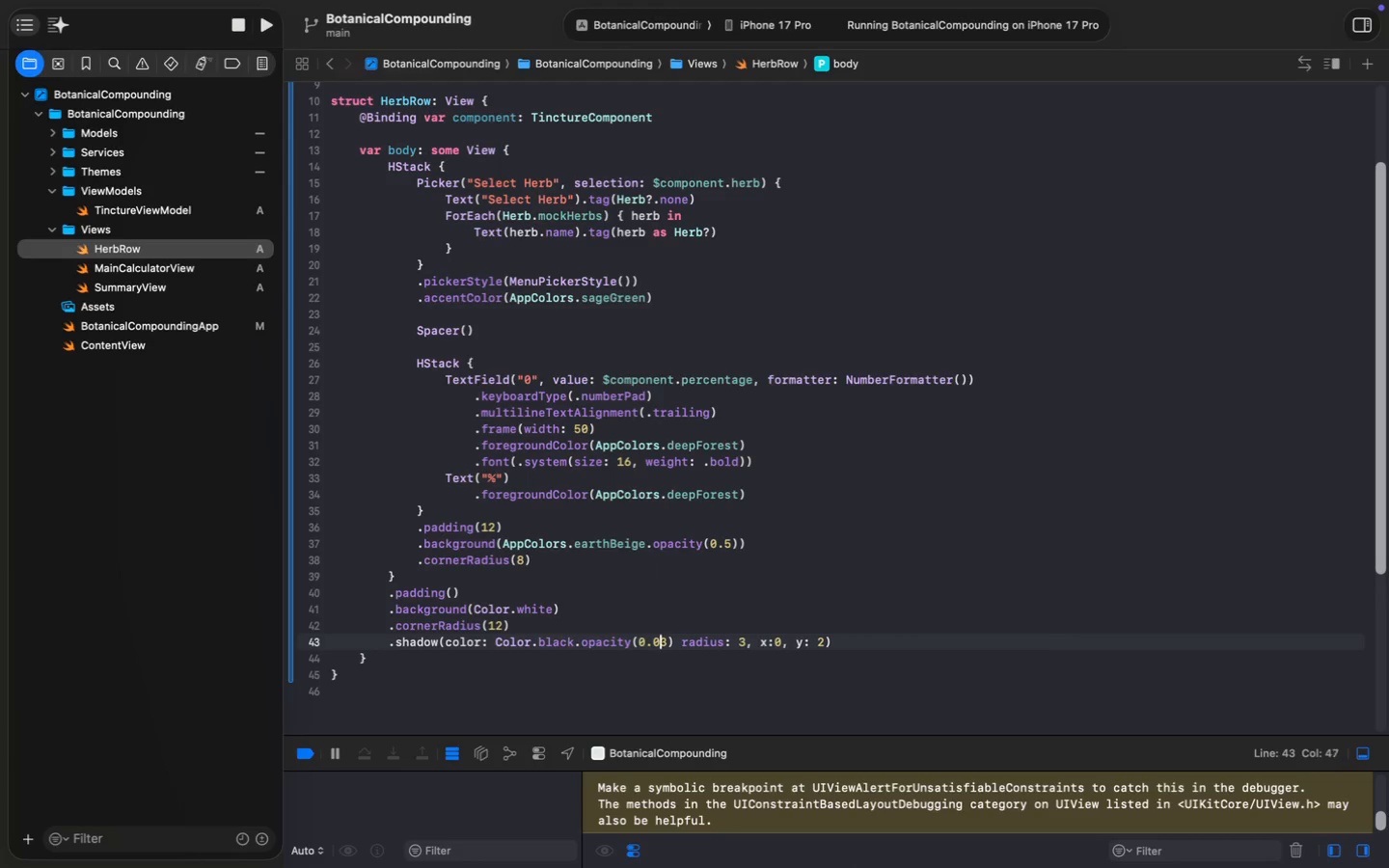 
key(Backspace)
 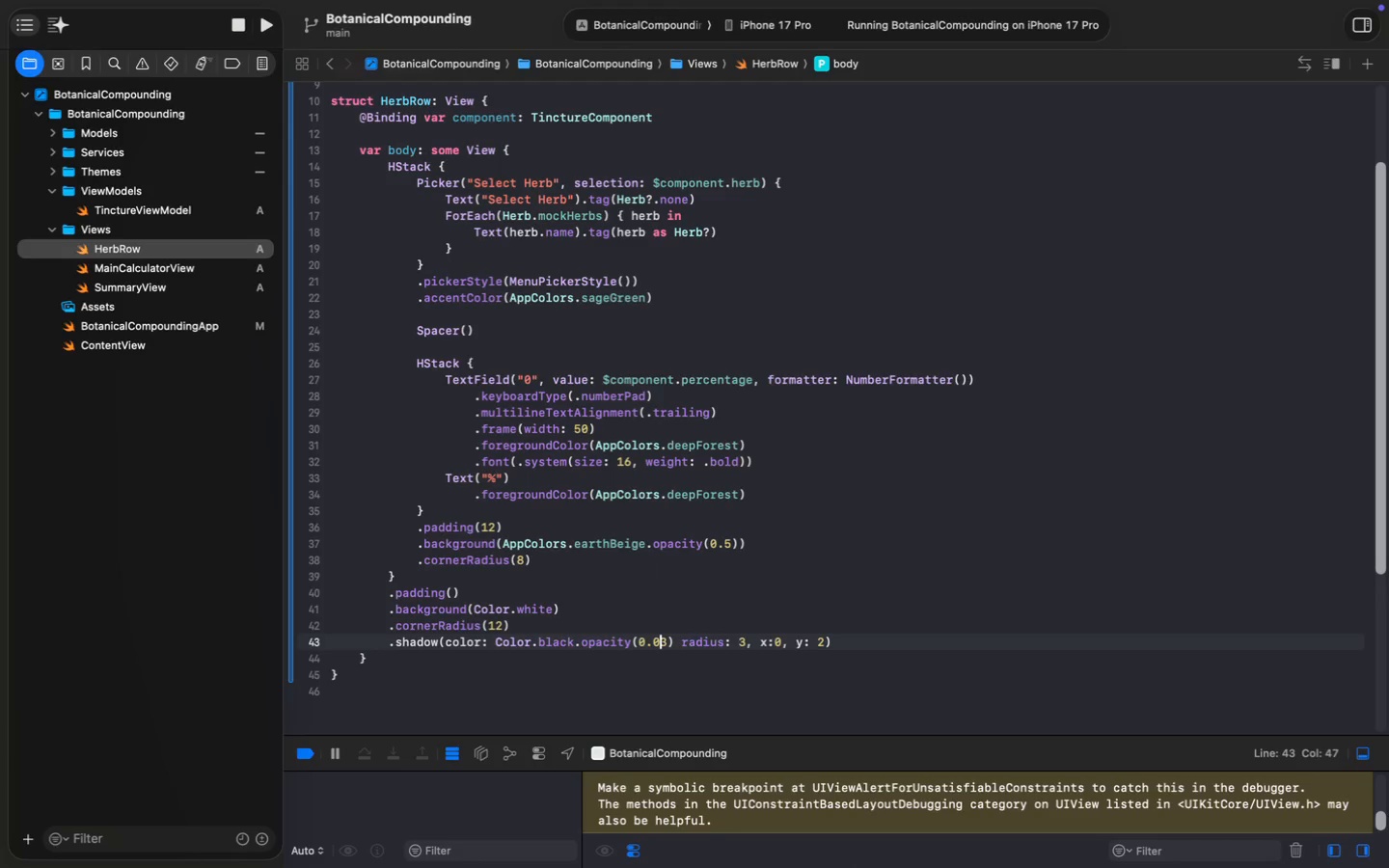 
key(Meta+MetaRight)
 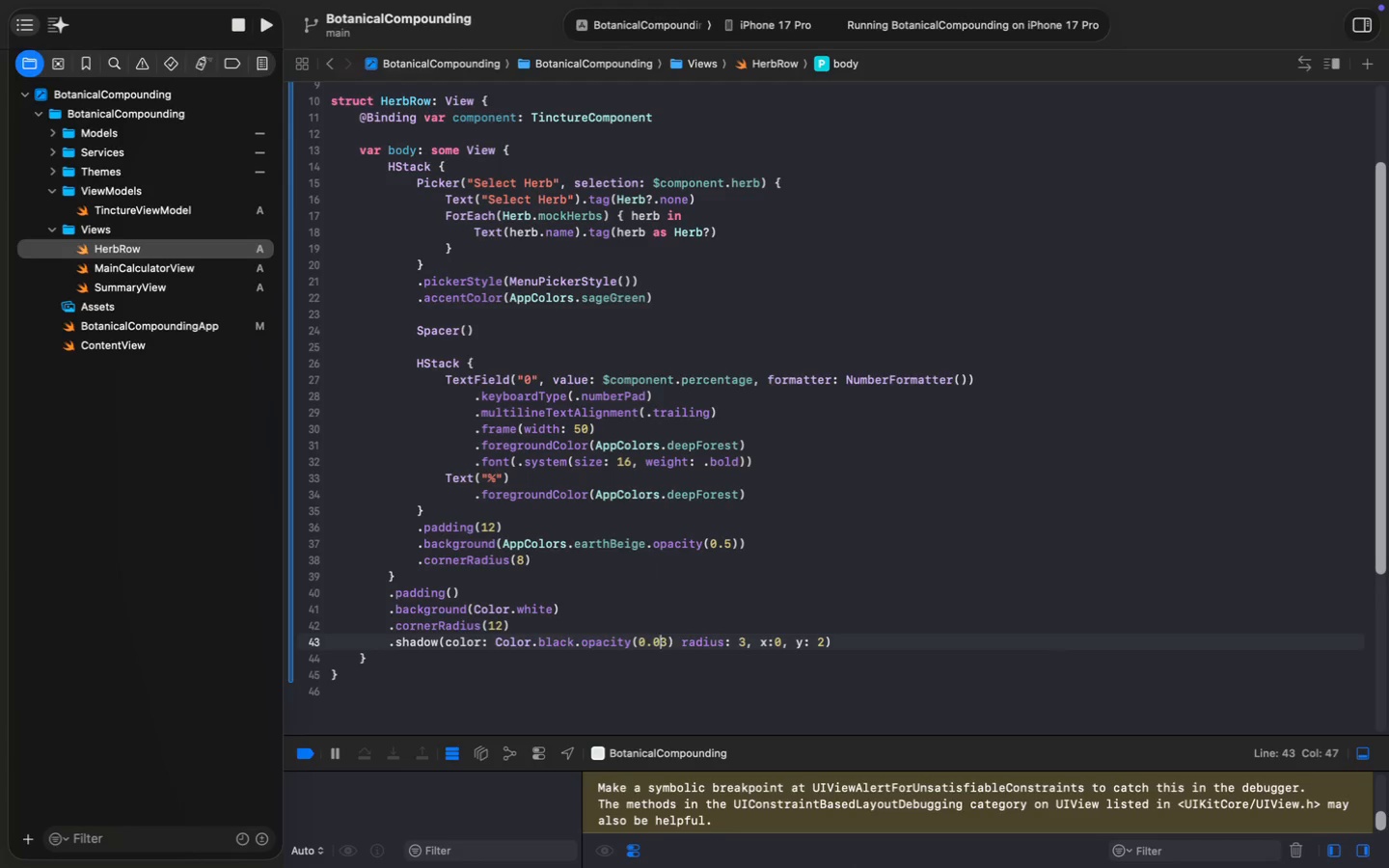 
key(ArrowRight)
 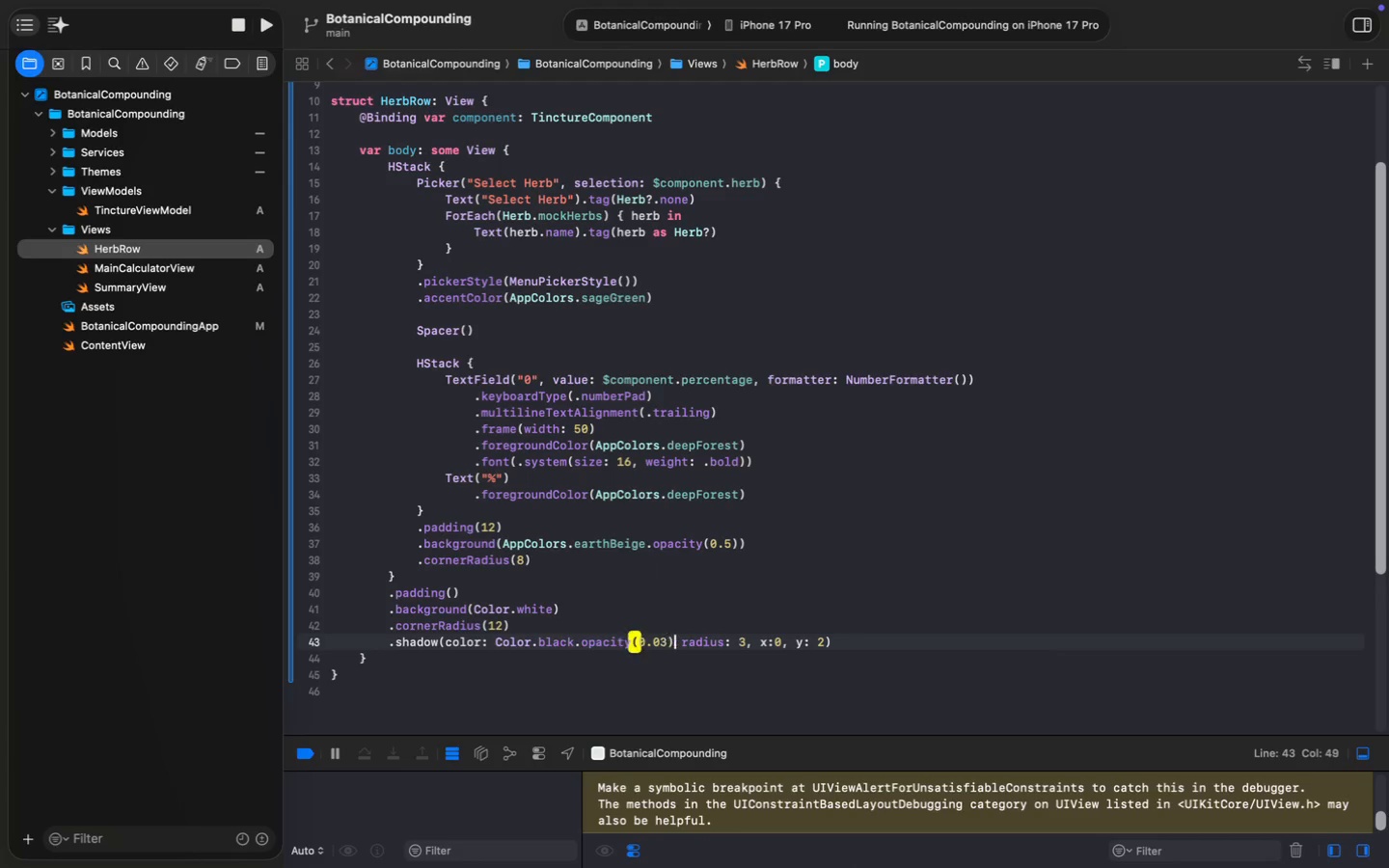 
key(ArrowRight)
 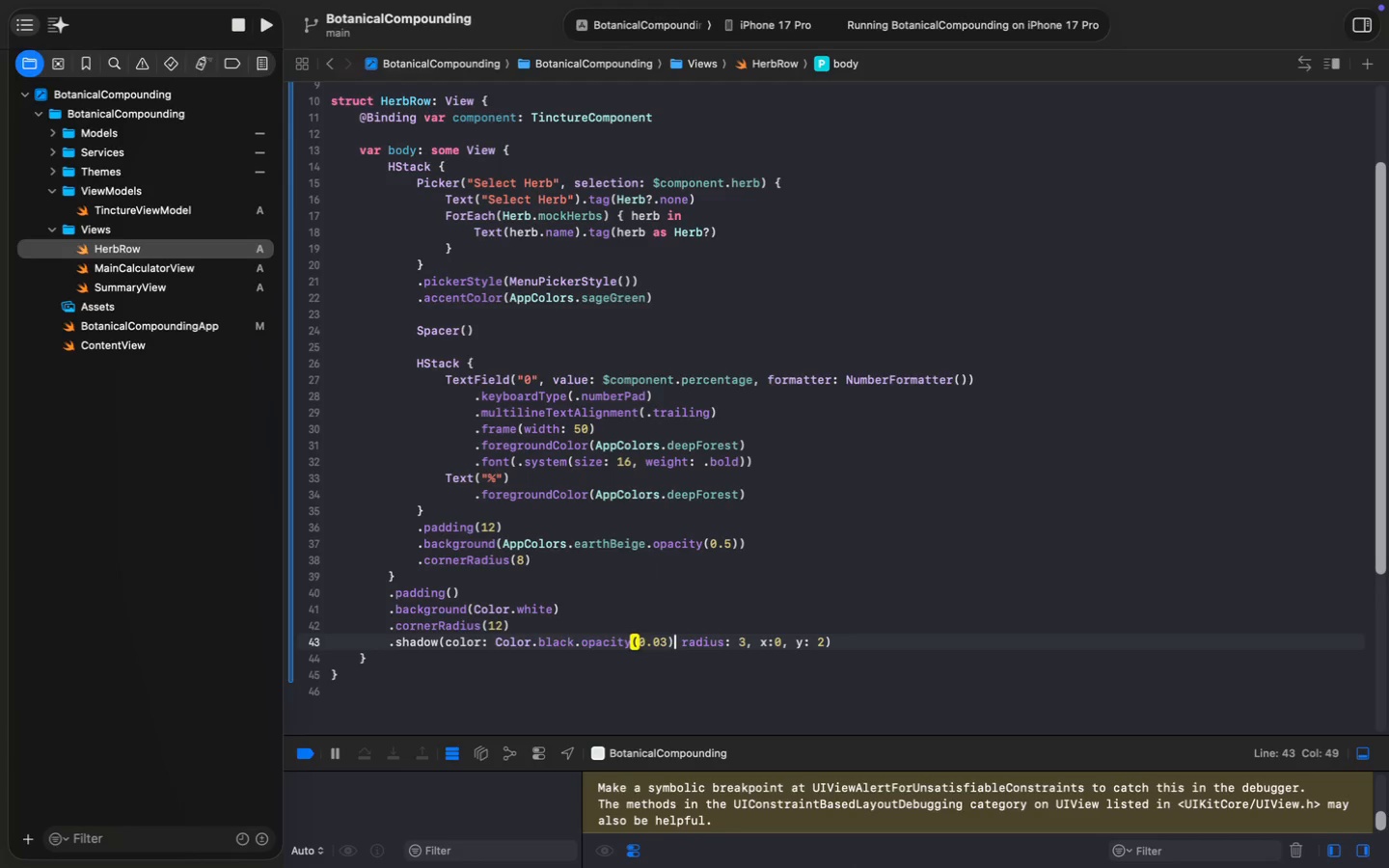 
key(Comma)
 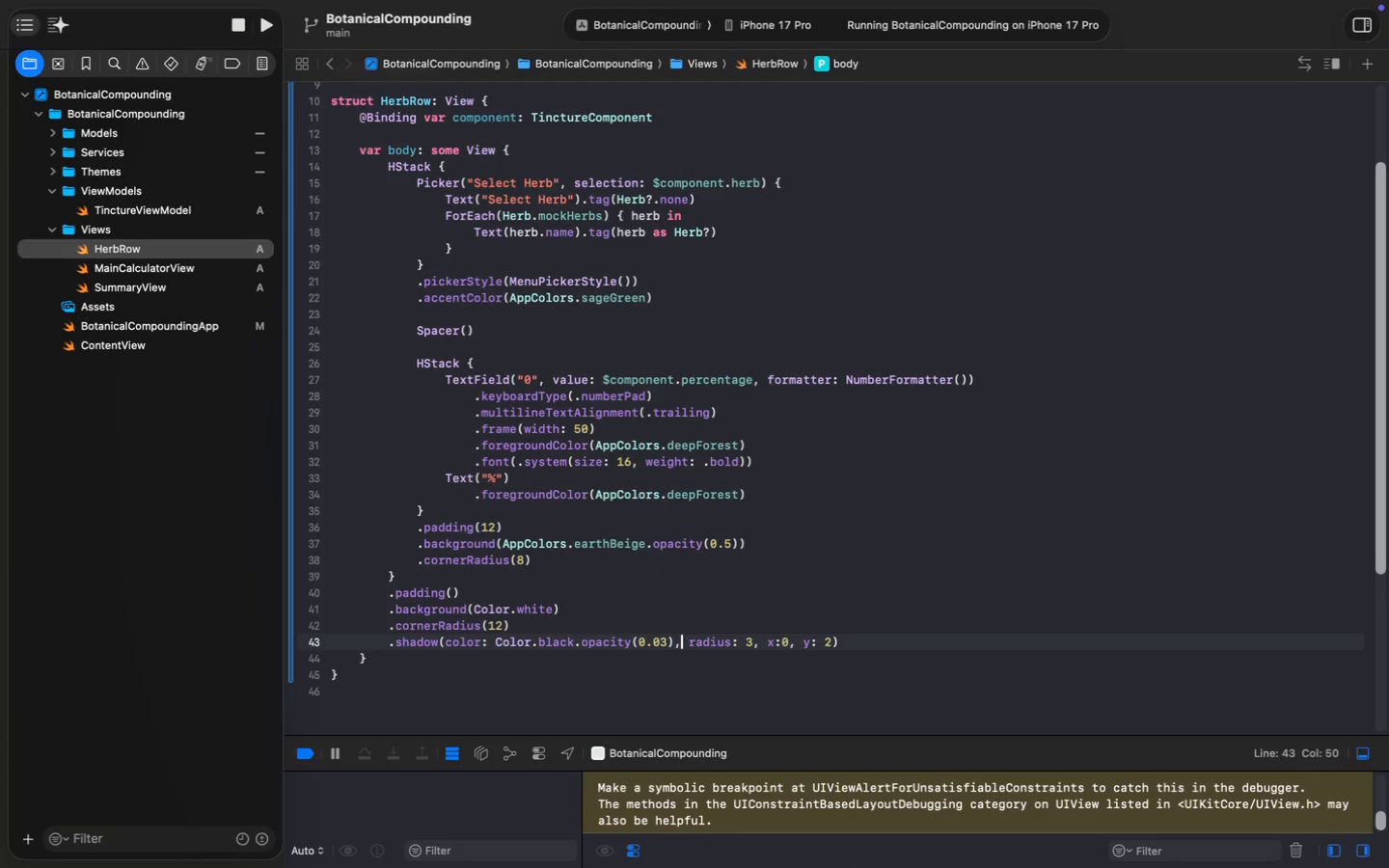 
key(Meta+S)
 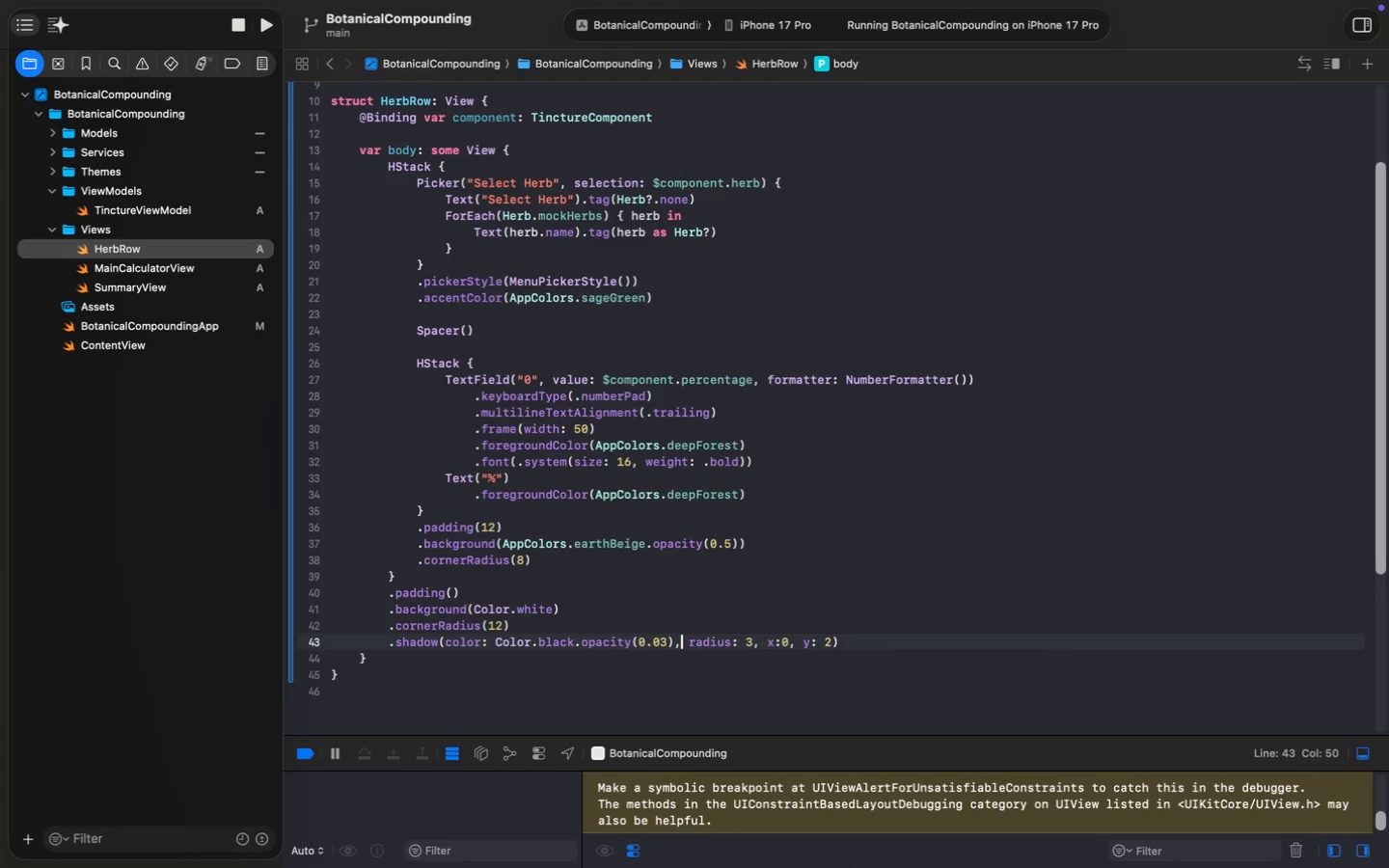 
key(Meta+S)
 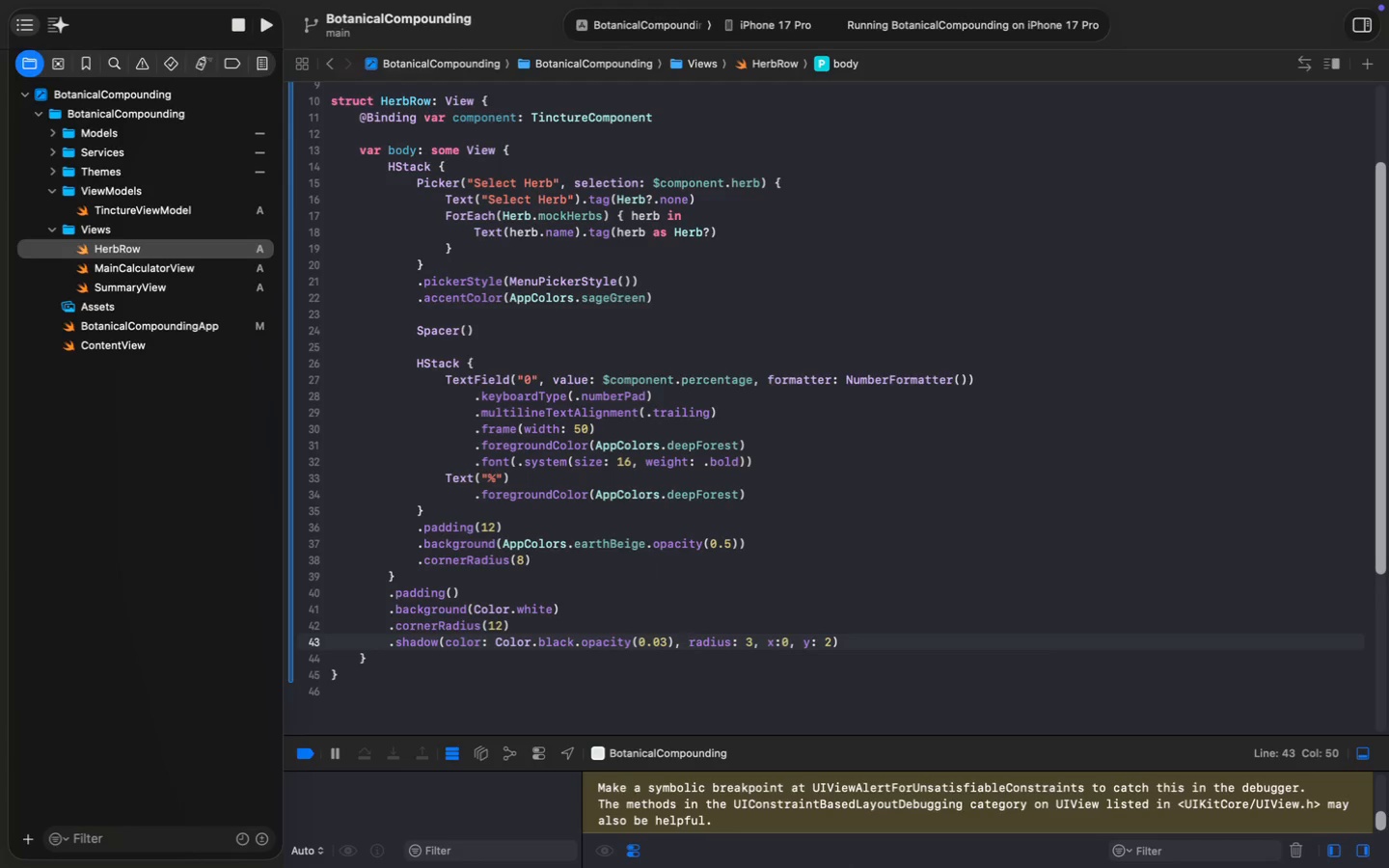 
key(Meta+S)
 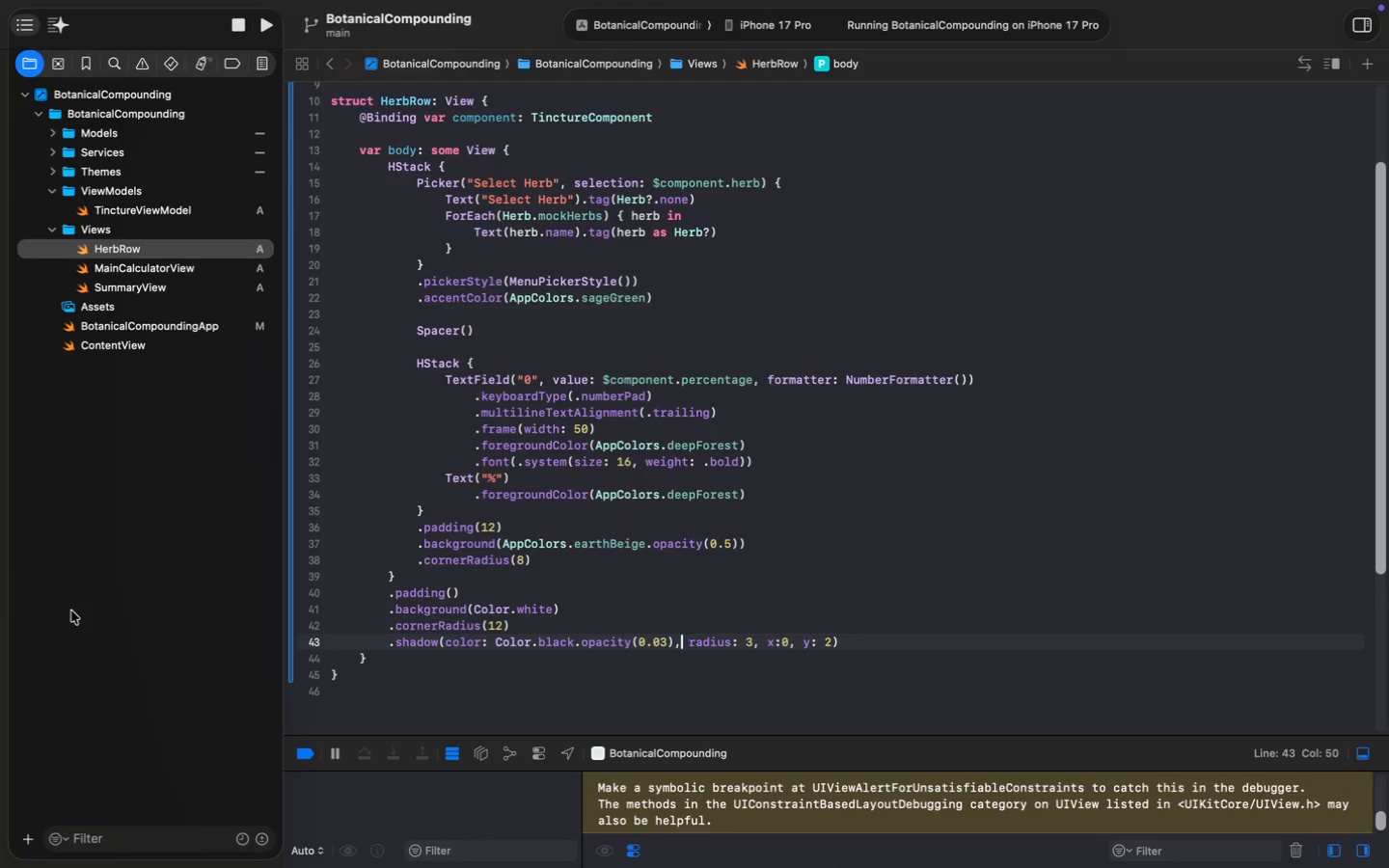 
wait(7.43)
 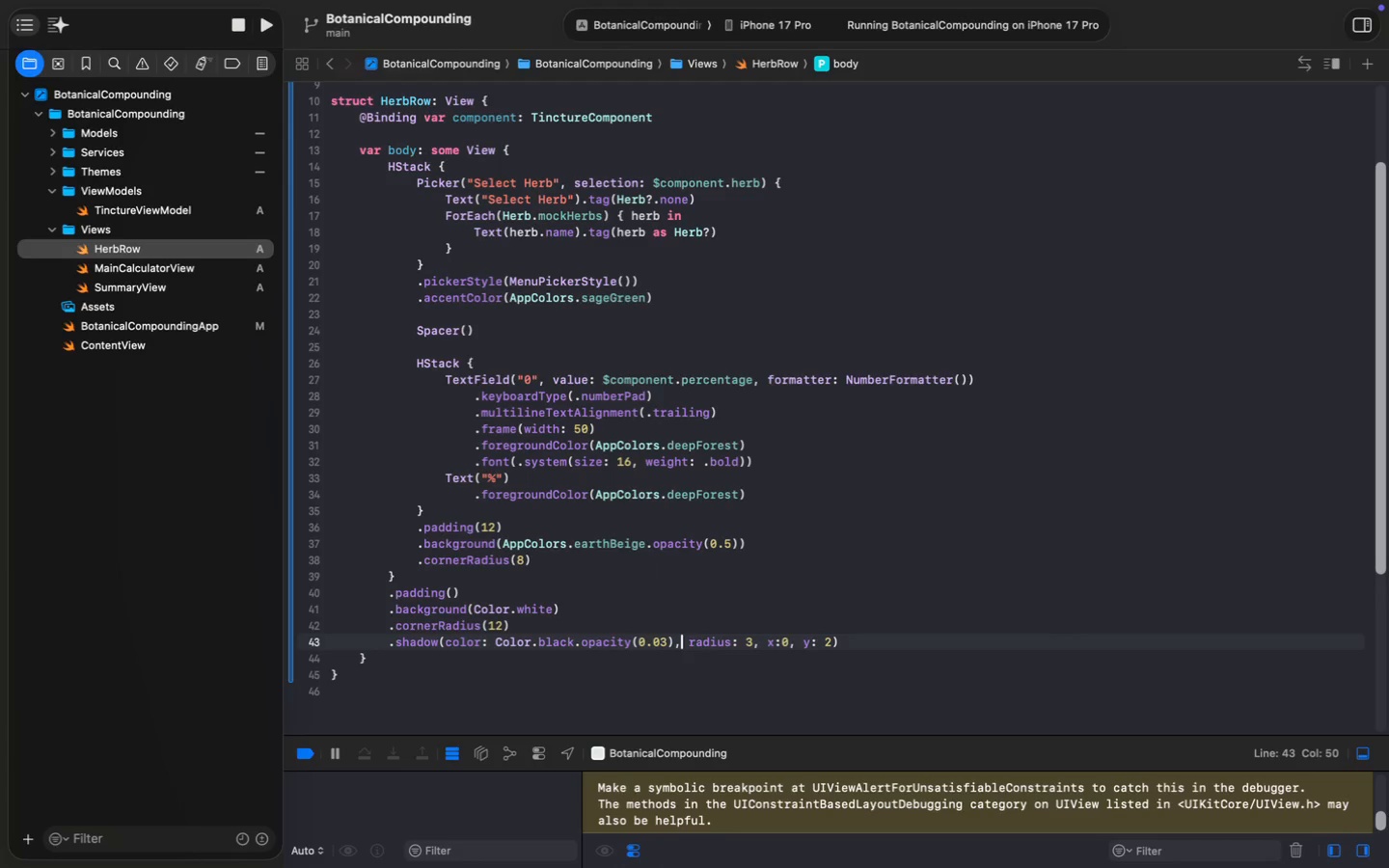 
left_click([54, 155])
 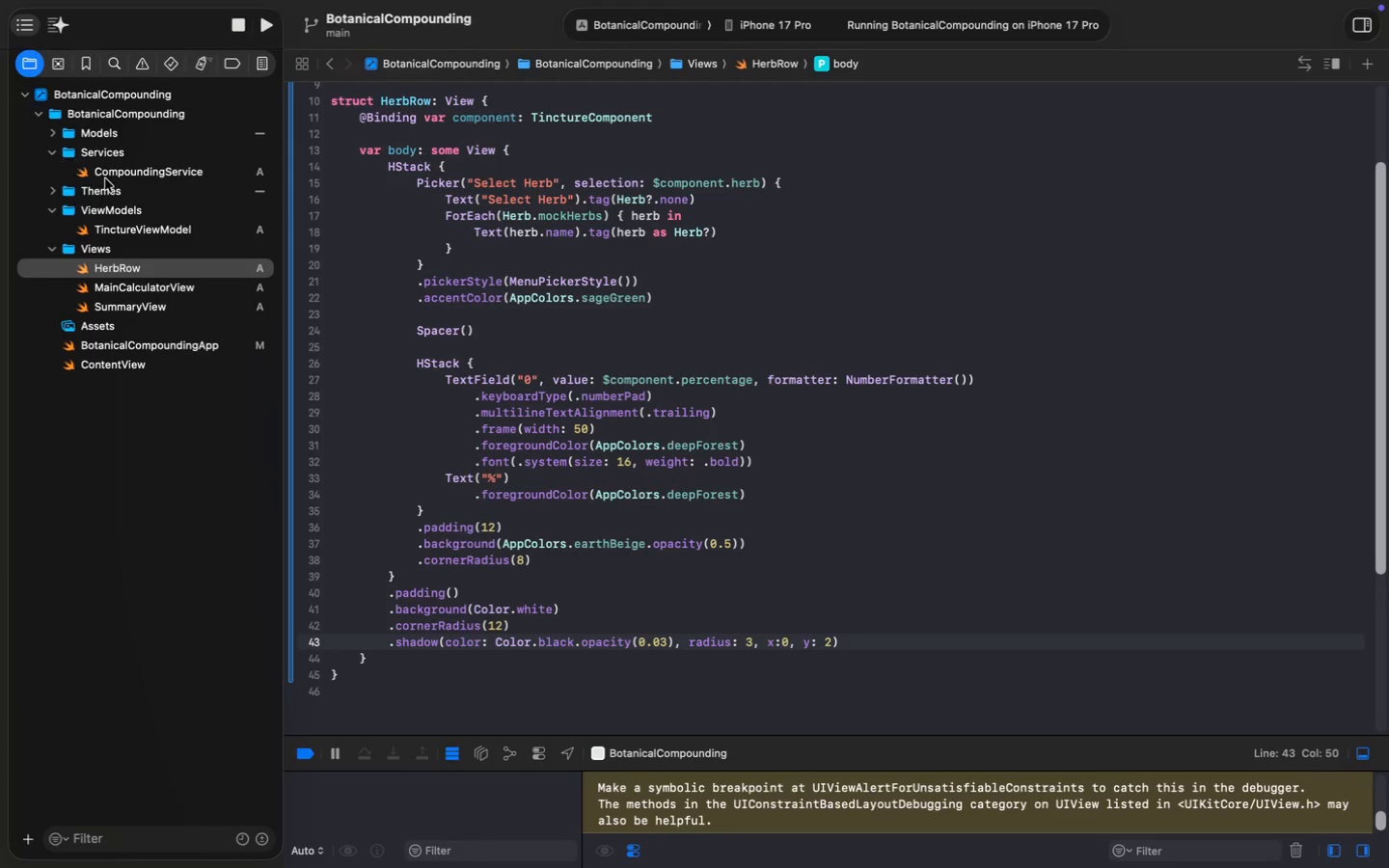 
left_click([109, 181])
 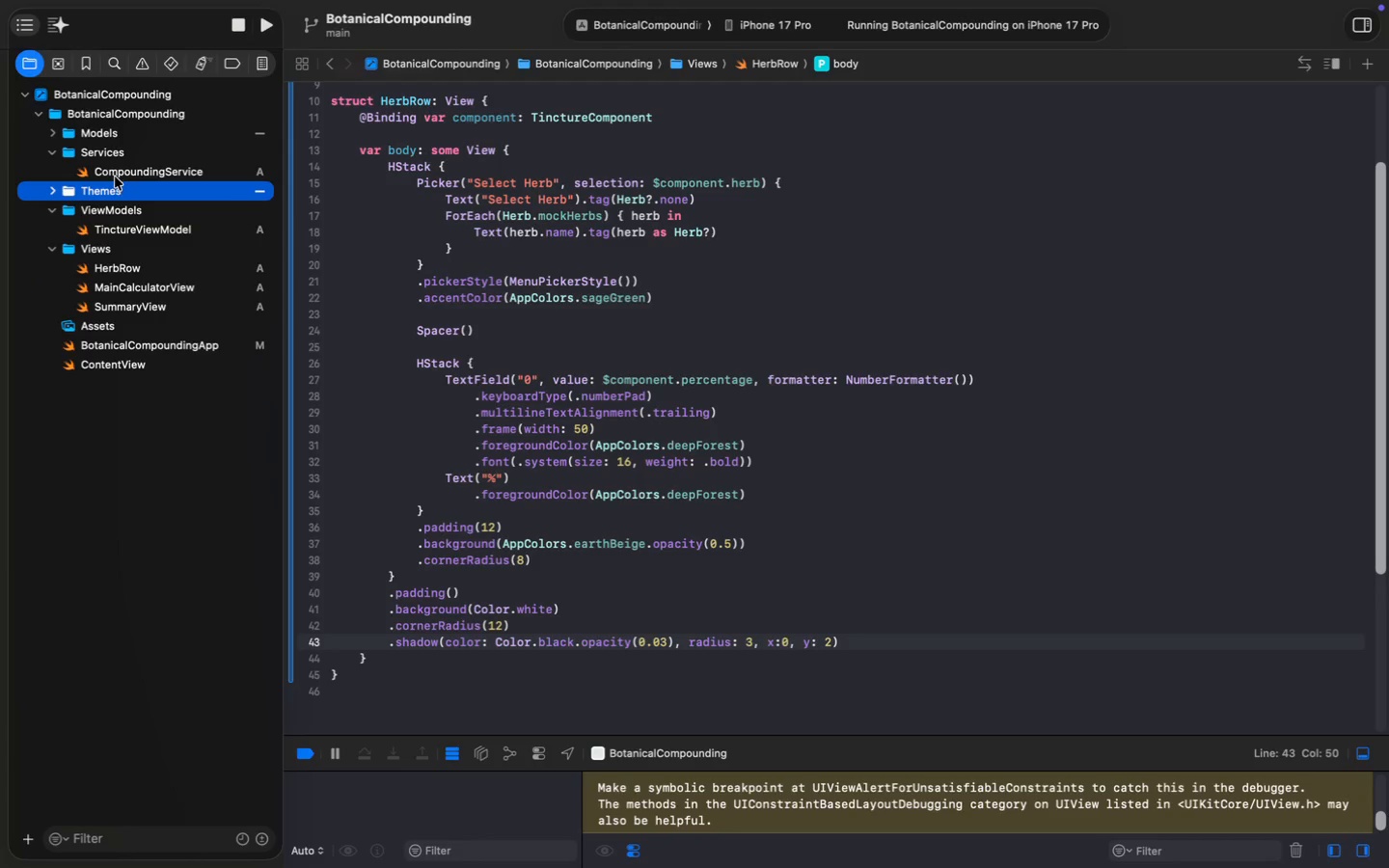 
left_click([116, 176])
 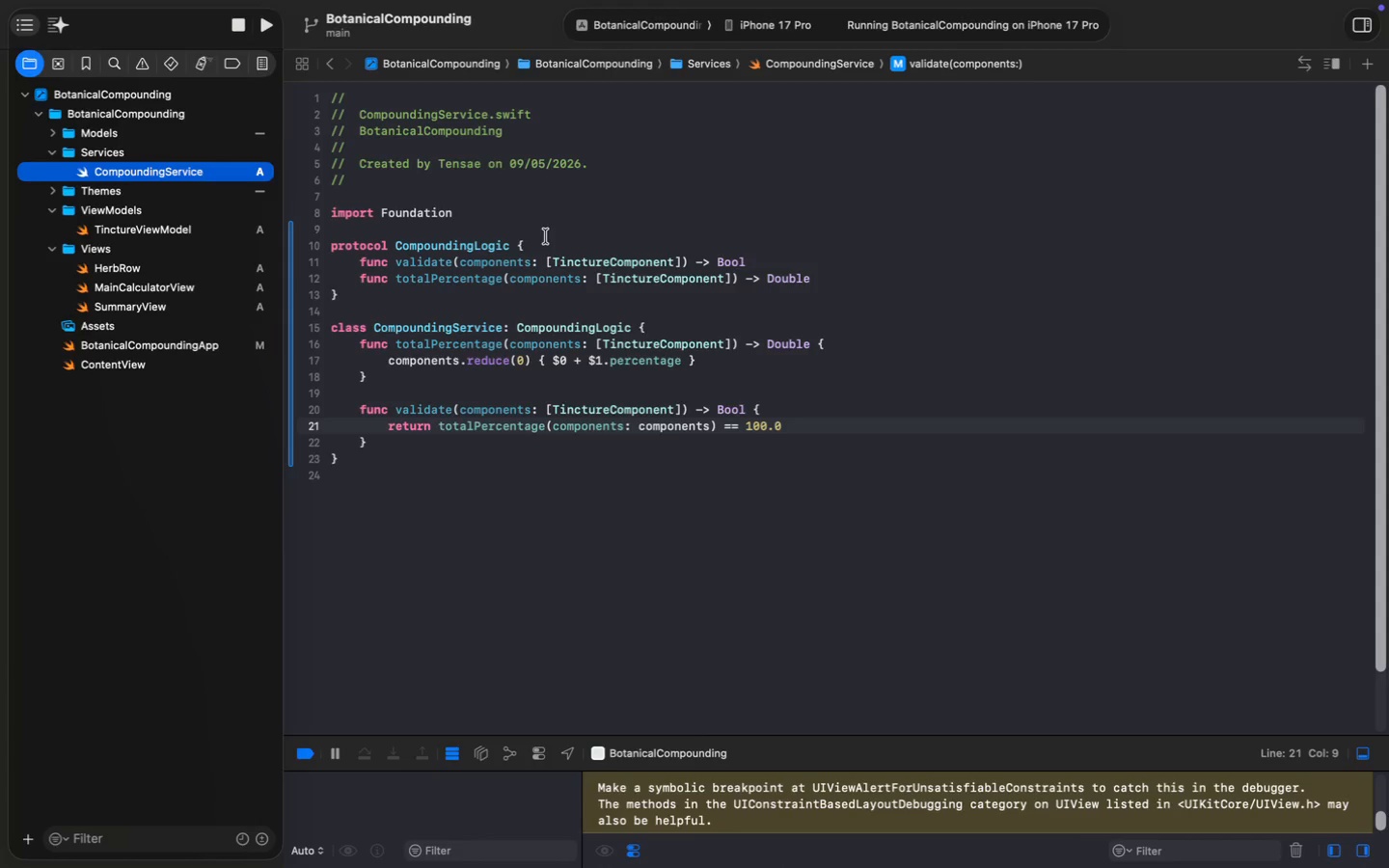 
wait(9.39)
 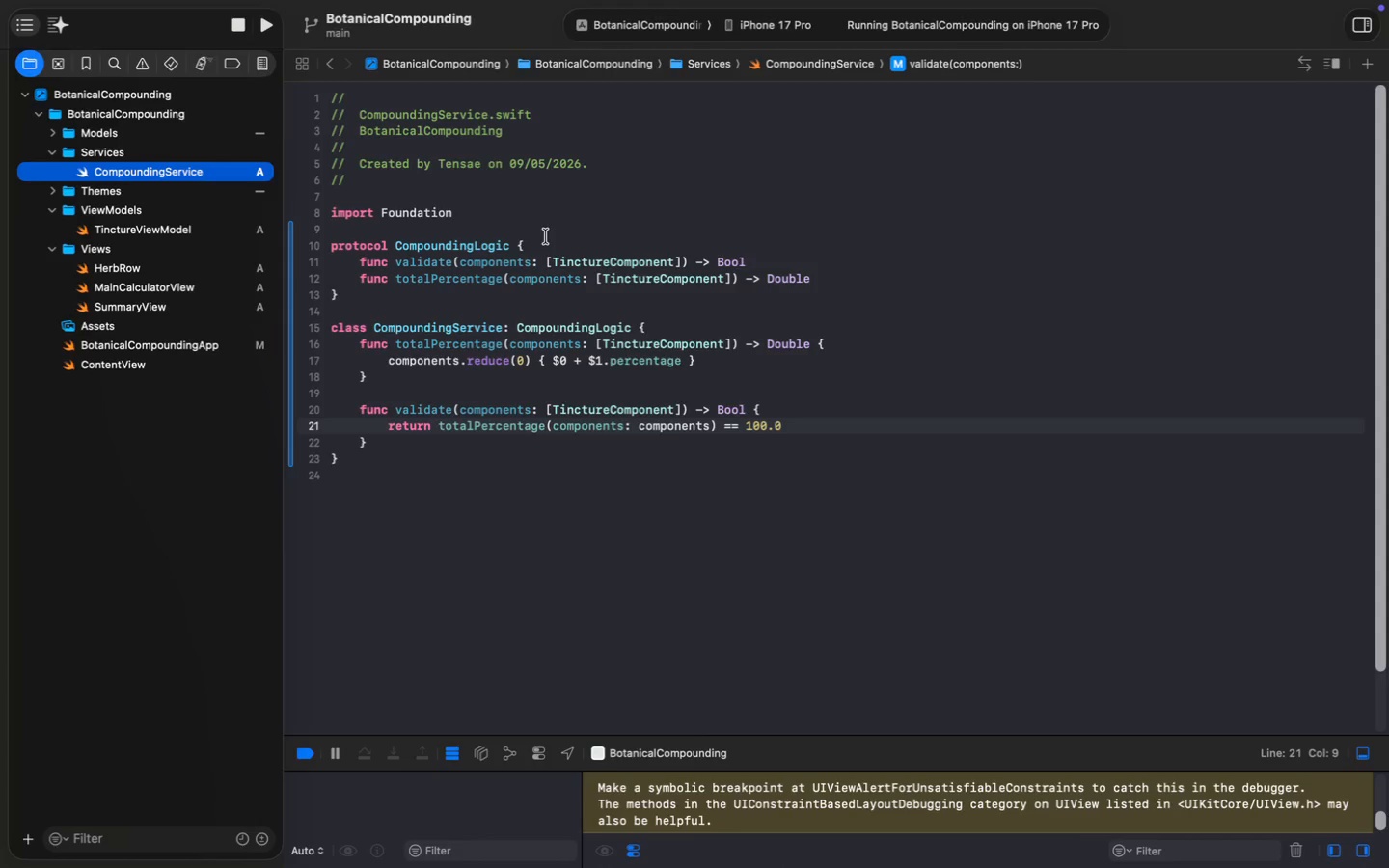 
left_click([777, 409])
 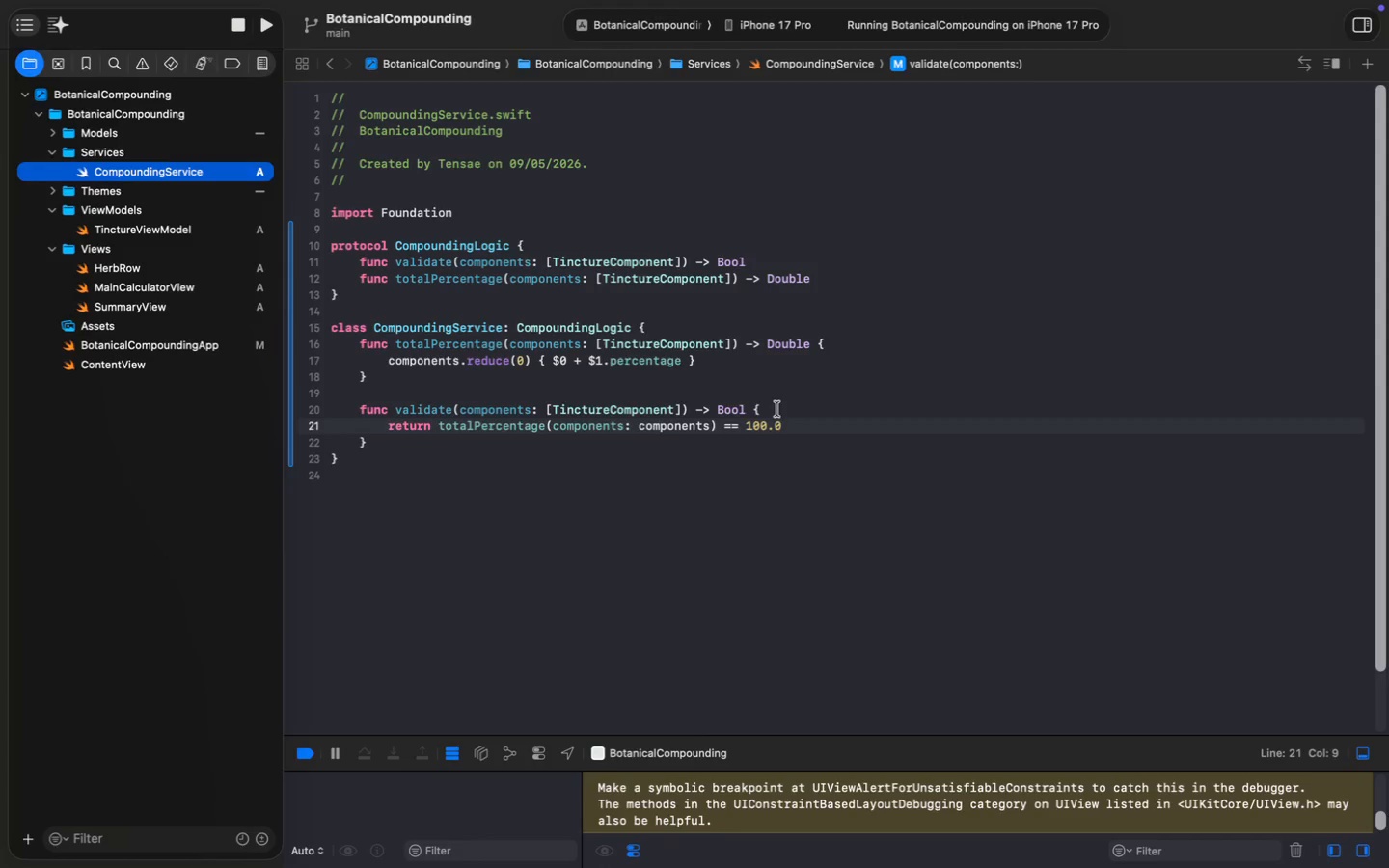 
key(Enter)
 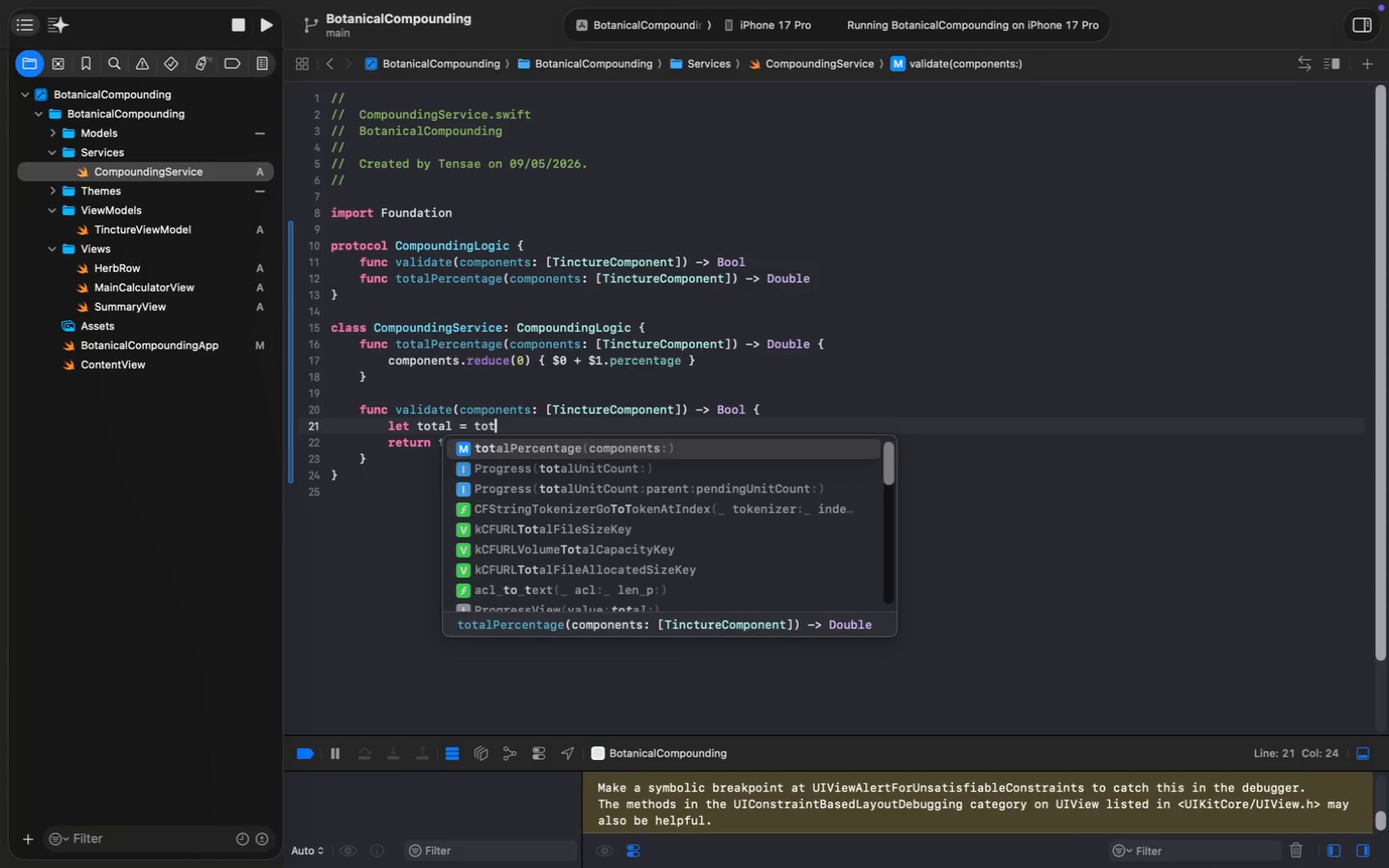 
type(let total = totalP)
 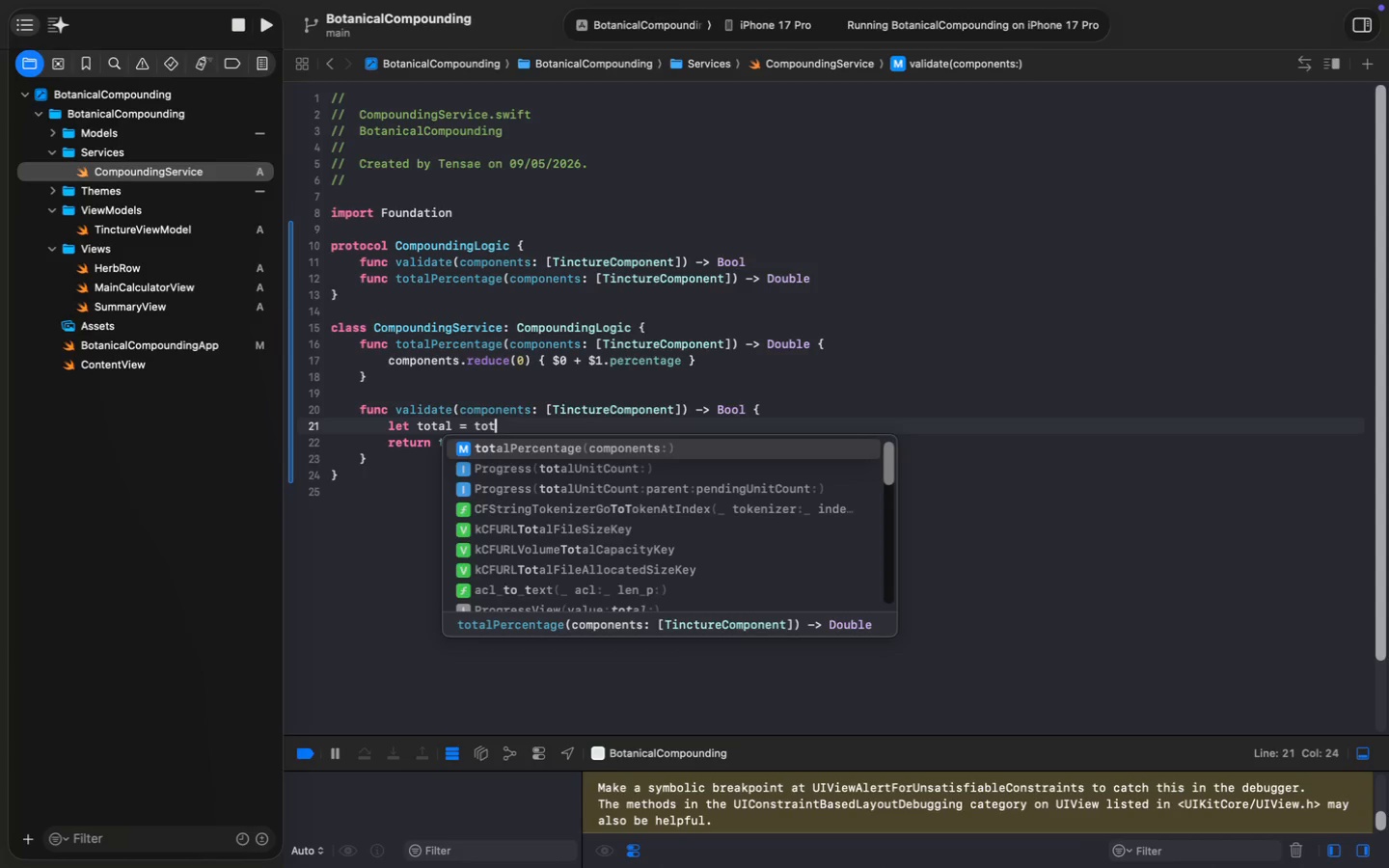 
key(Enter)
 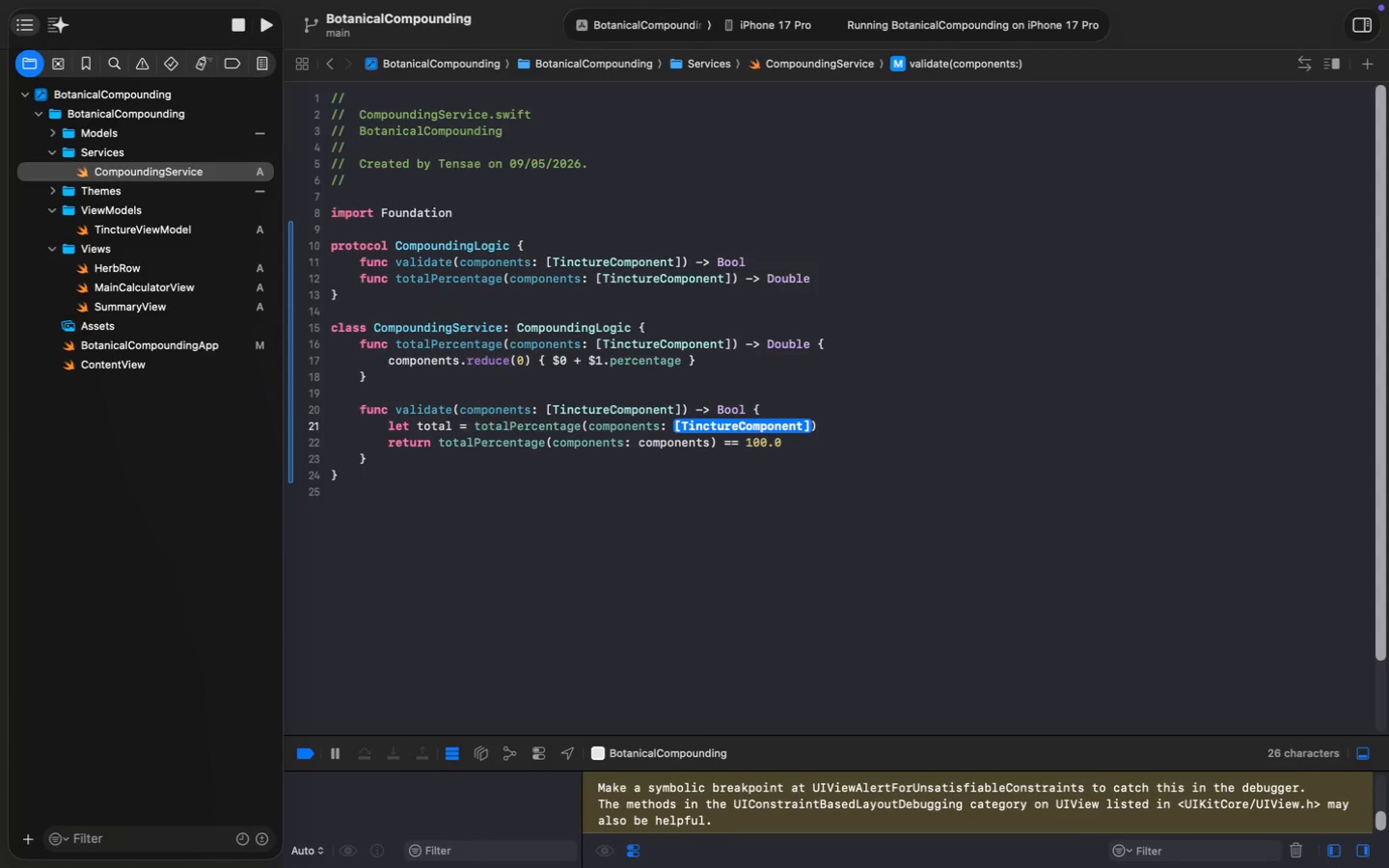 
type(compo)
 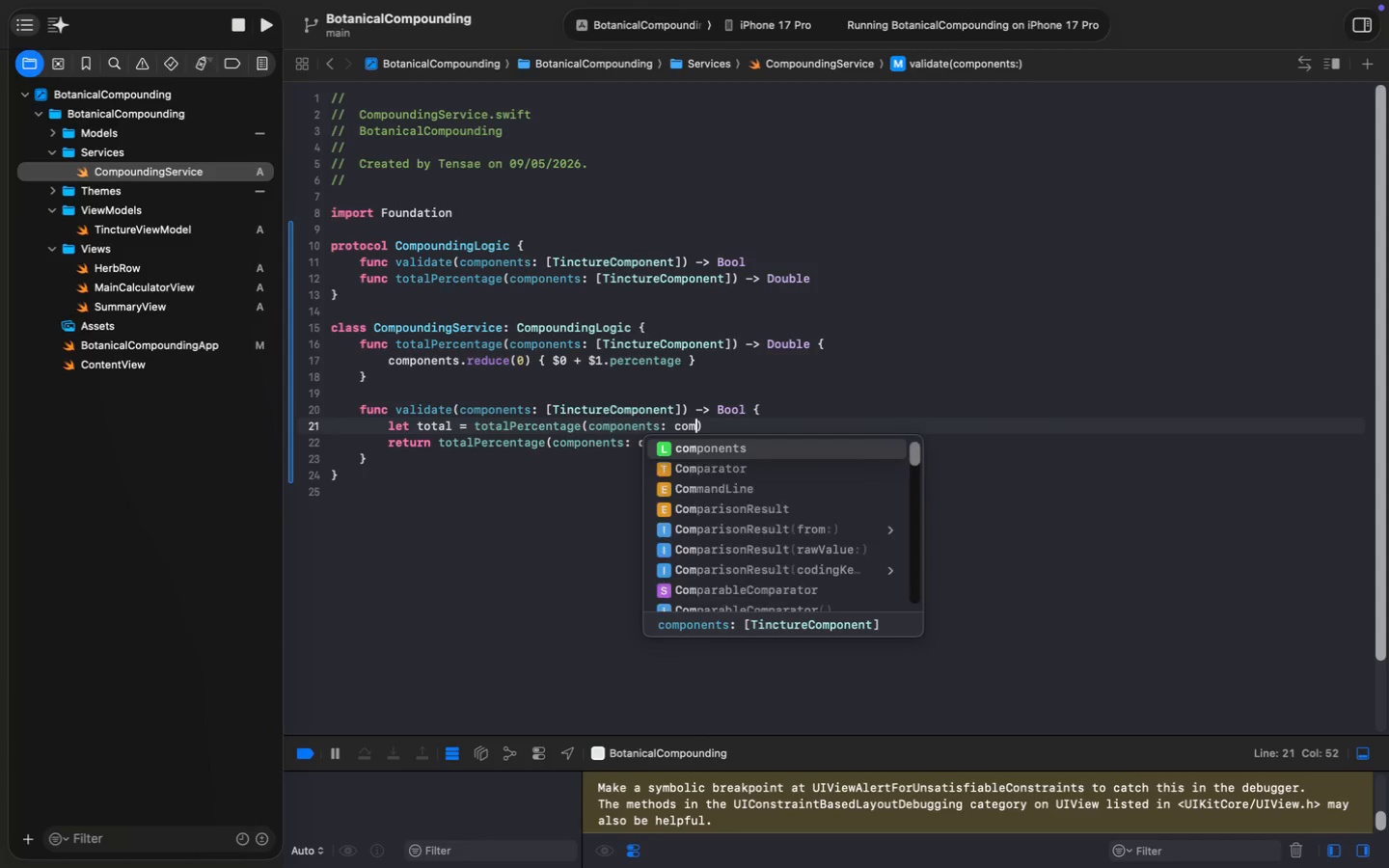 
key(Enter)
 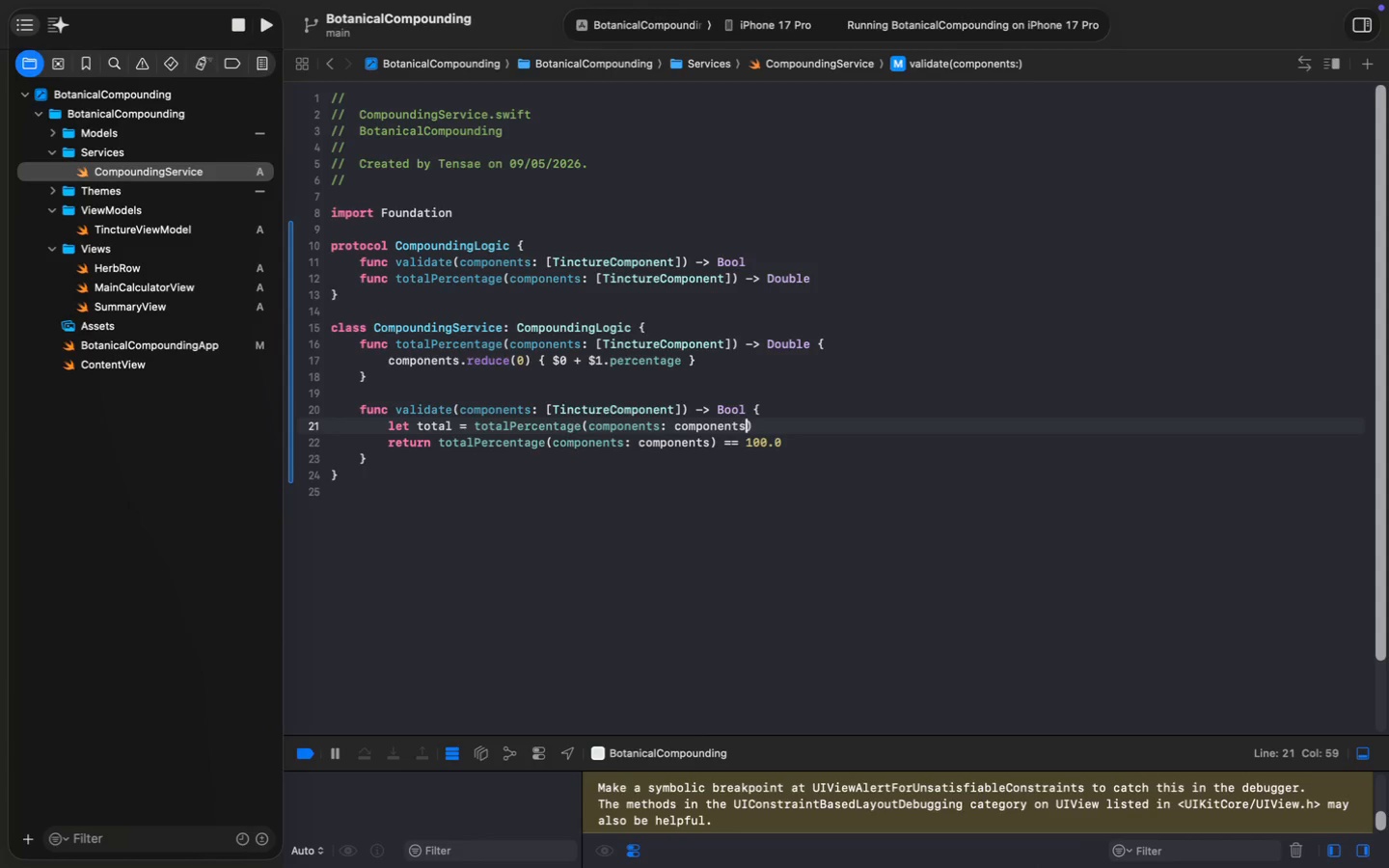 
key(ArrowRight)
 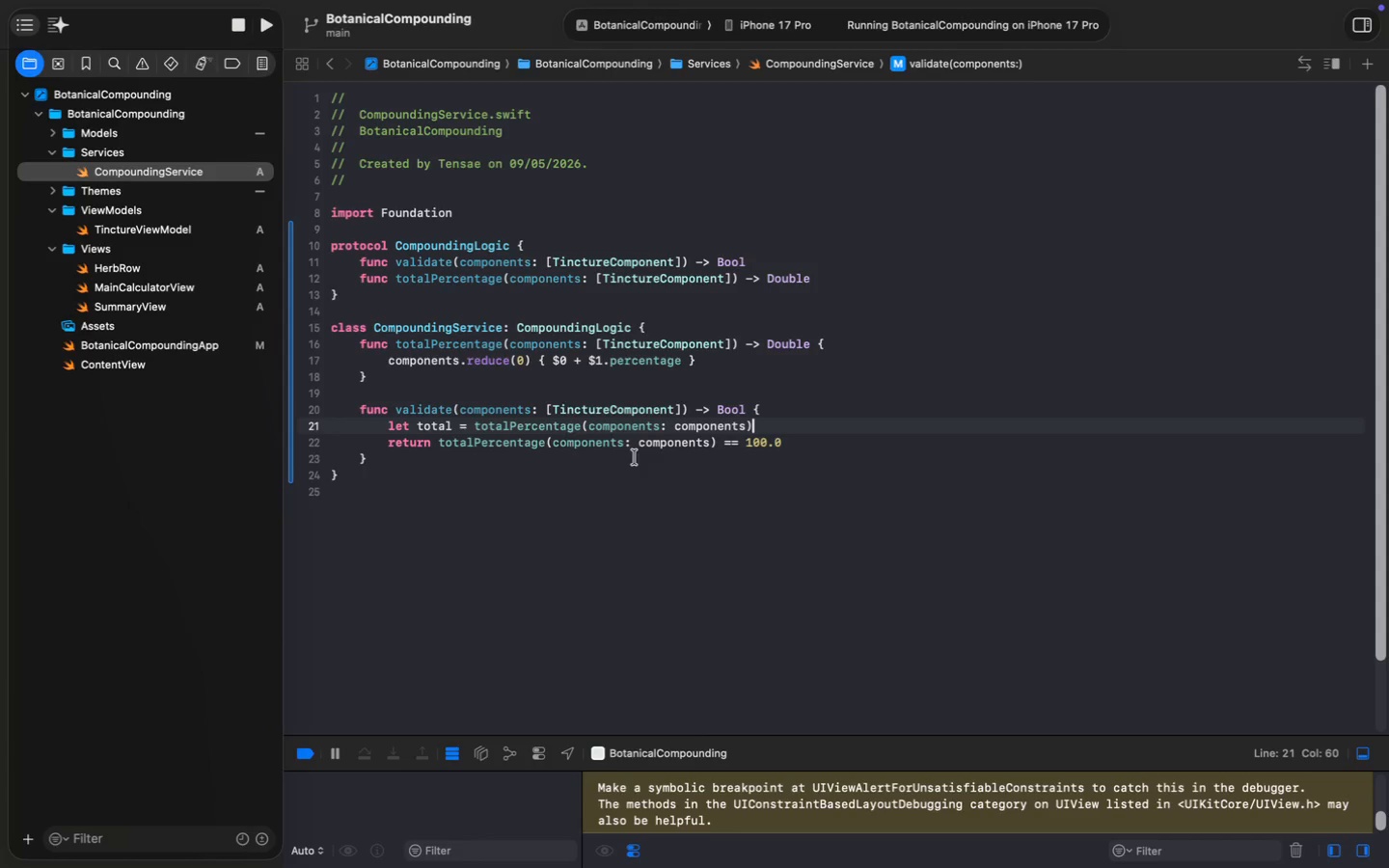 
double_click([463, 448])
 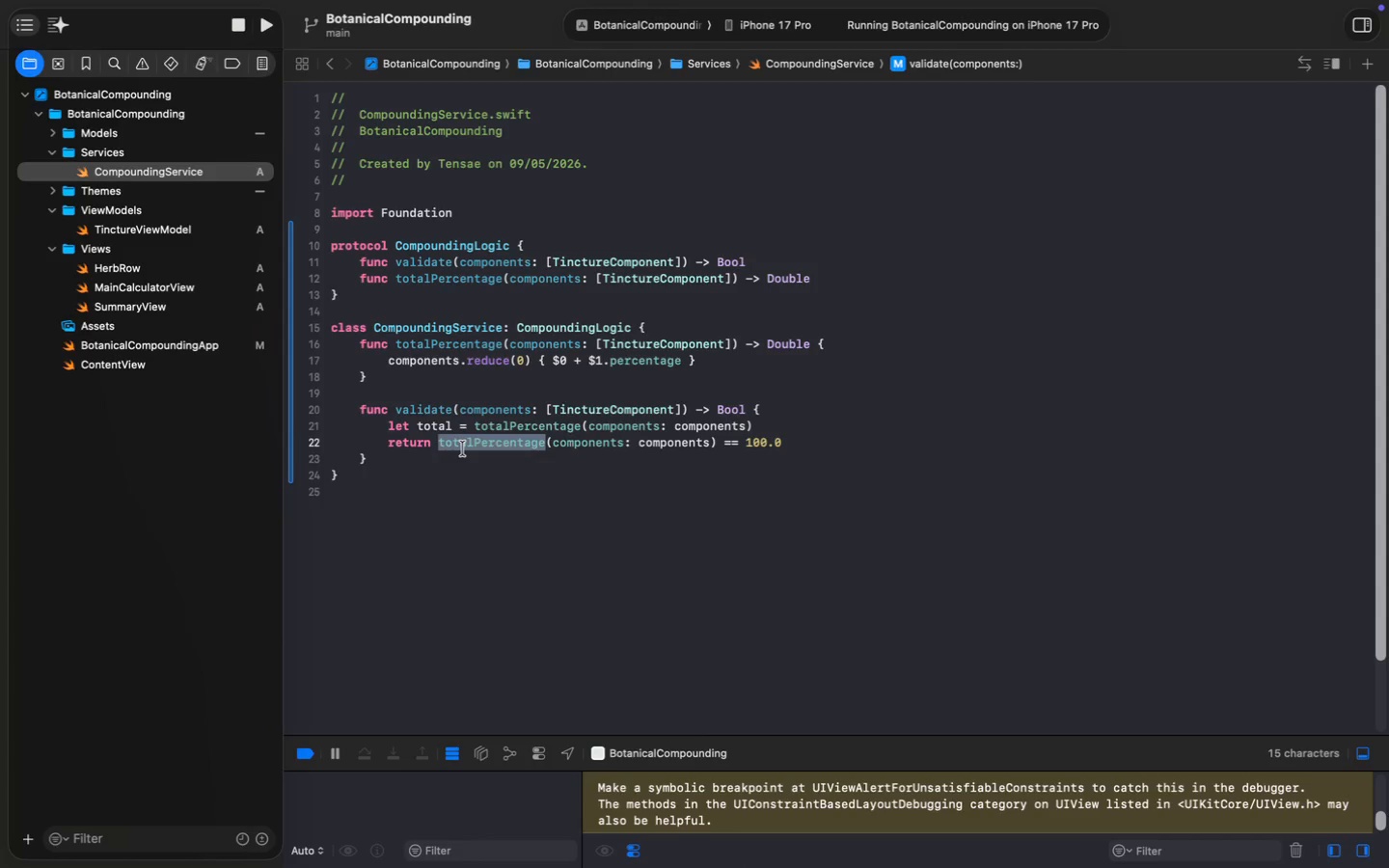 
key(Meta+Shift+ArrowRight)
 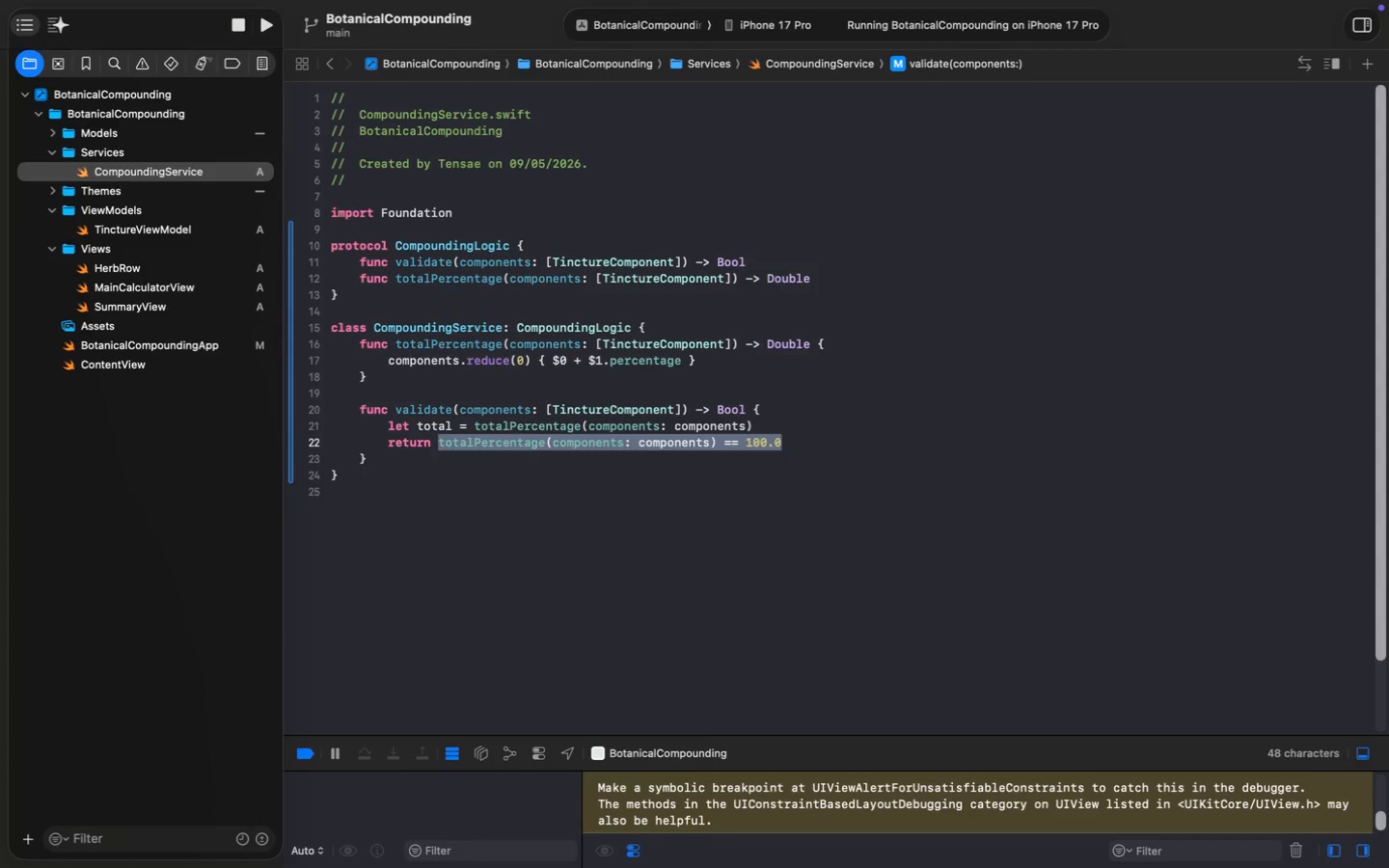 
type(abs(total-100.0 )
key(Backspace)
 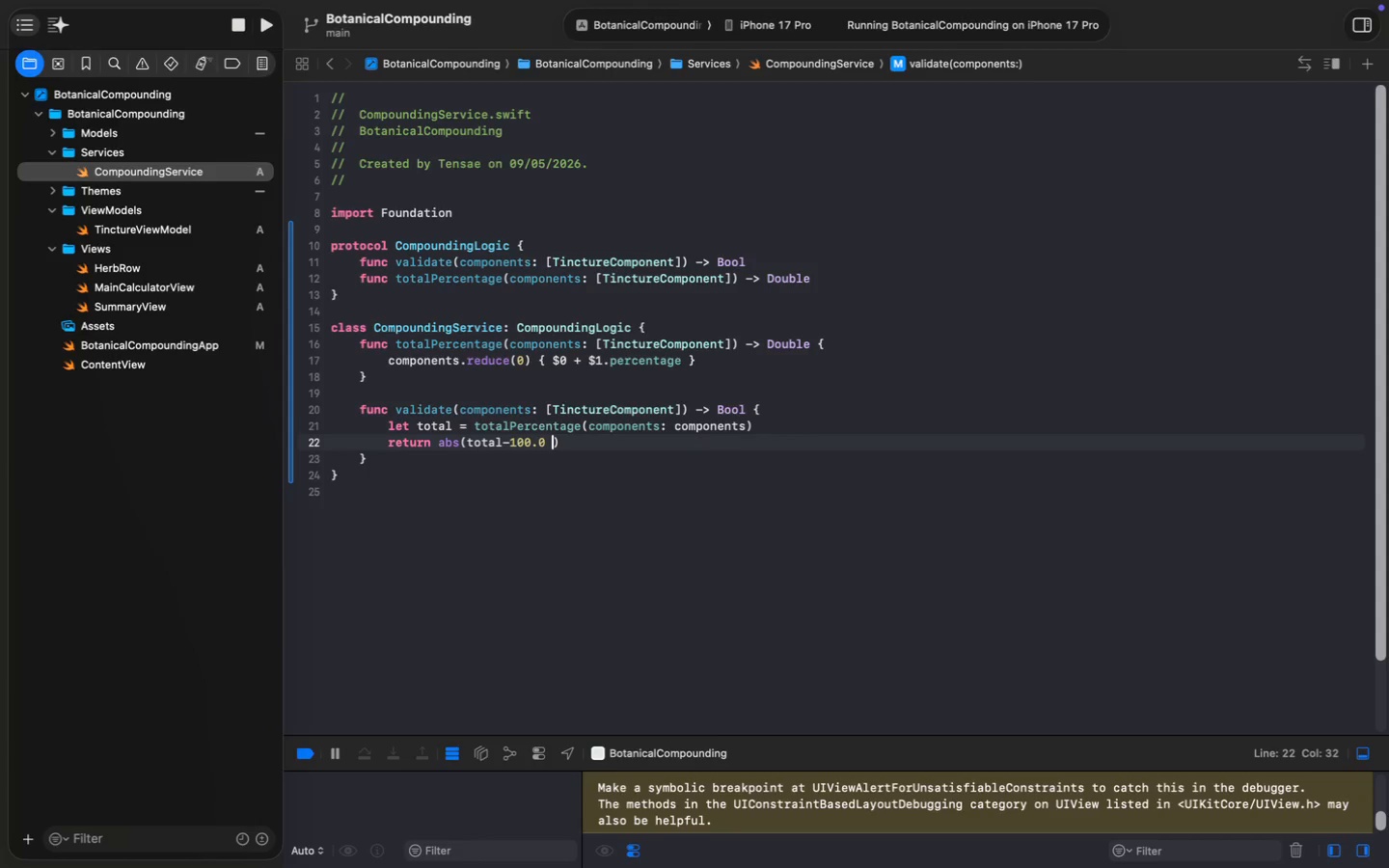 
 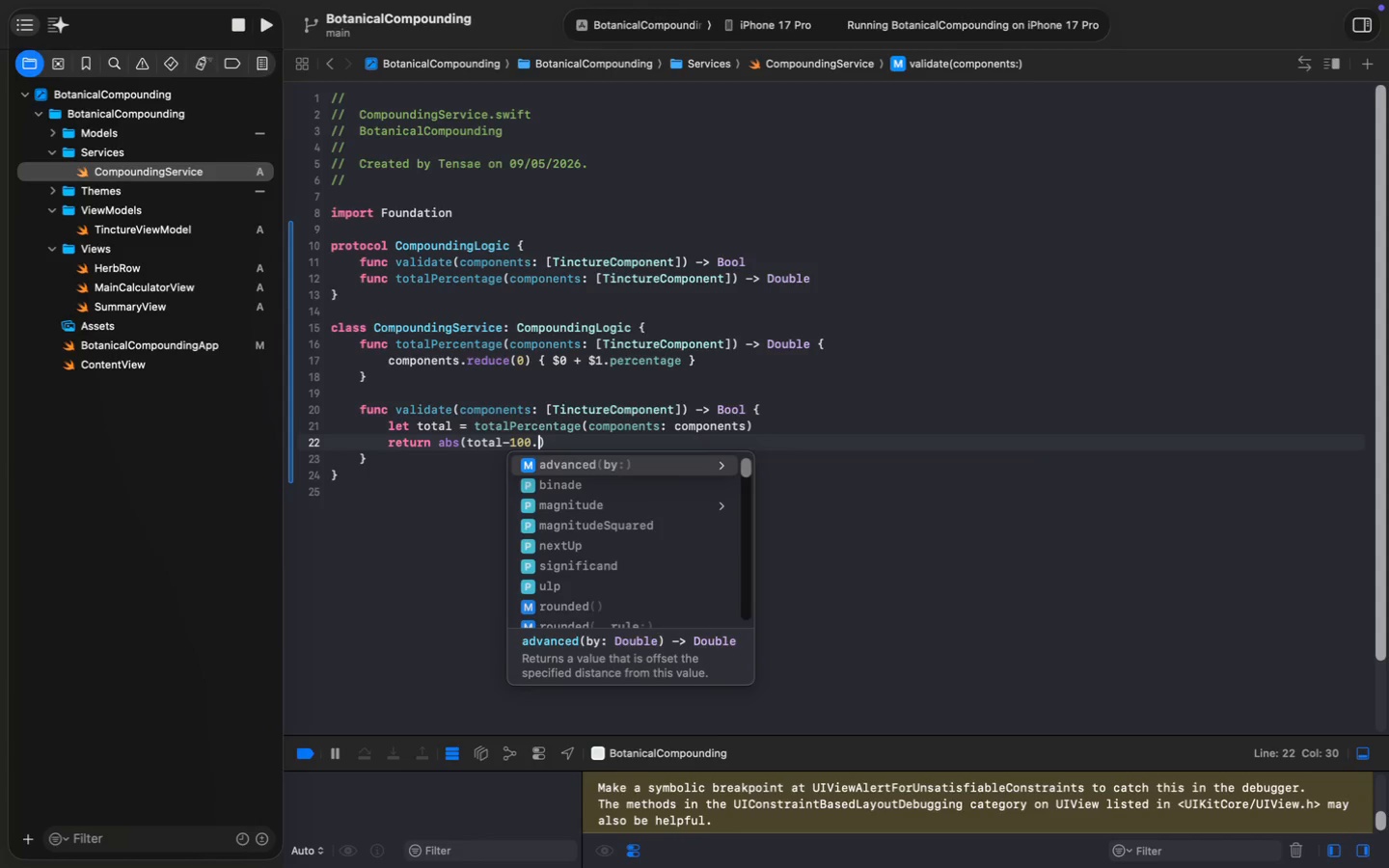 
key(ArrowRight)
 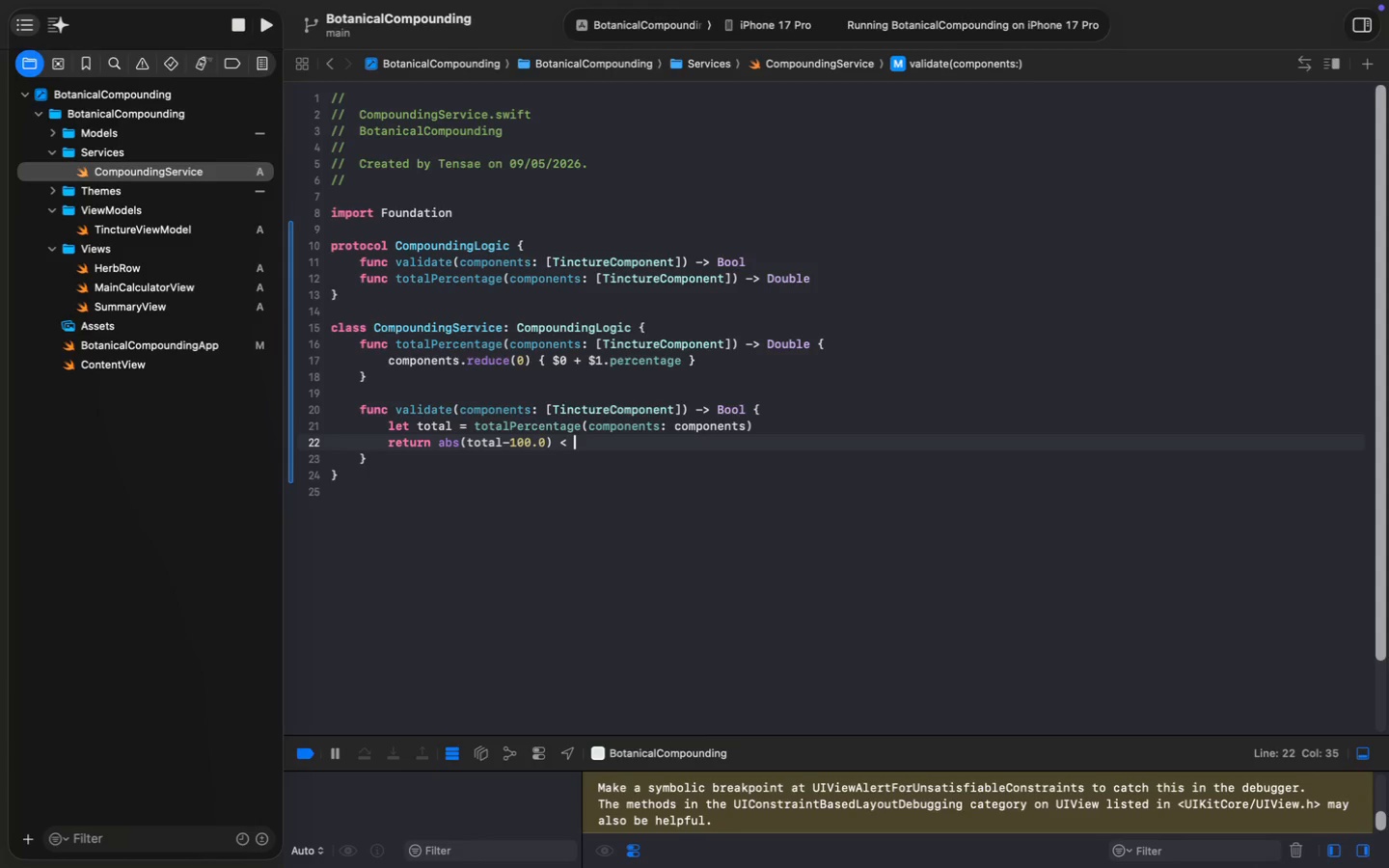 
type( < 0.001)
 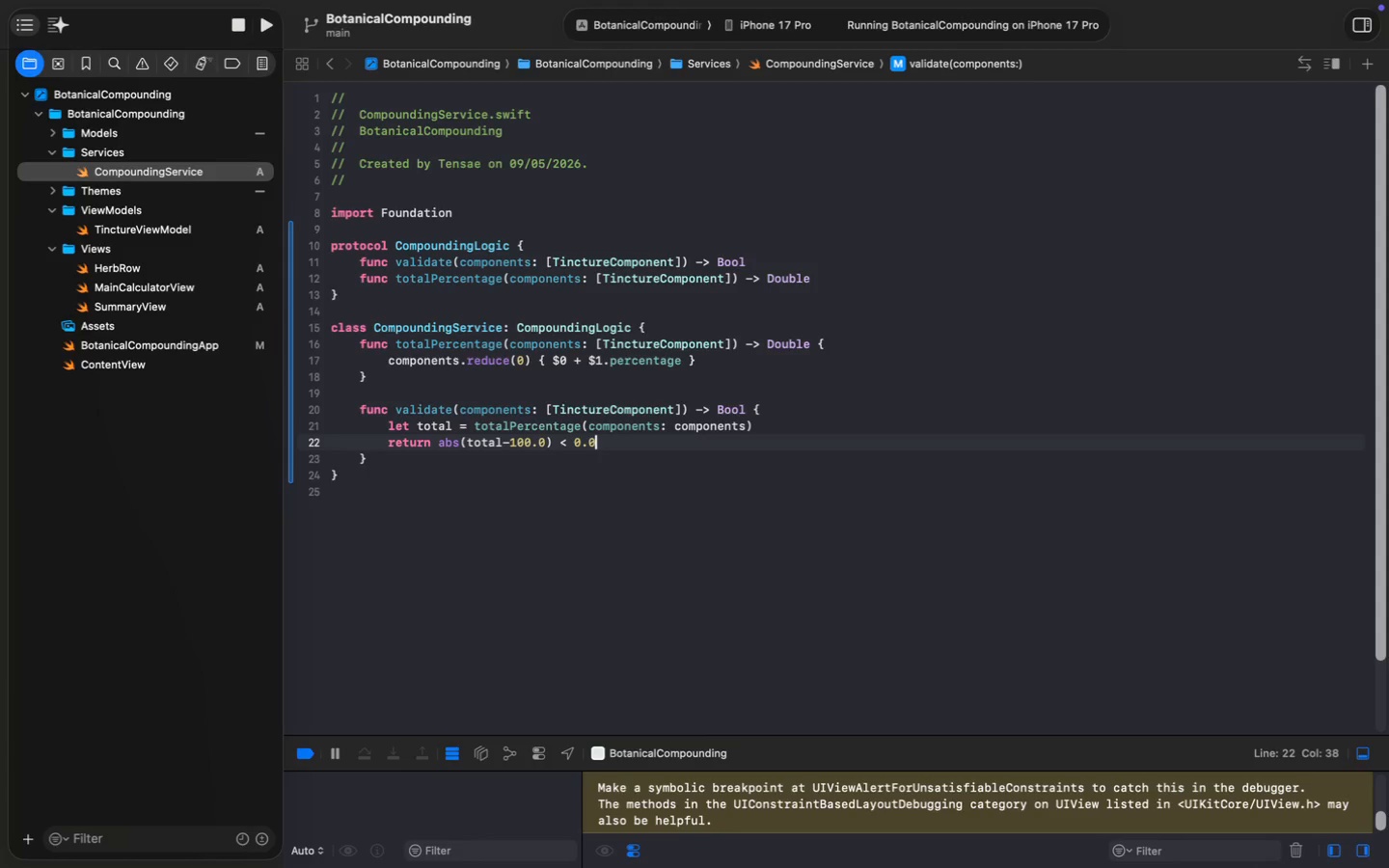 
key(Meta+S)
 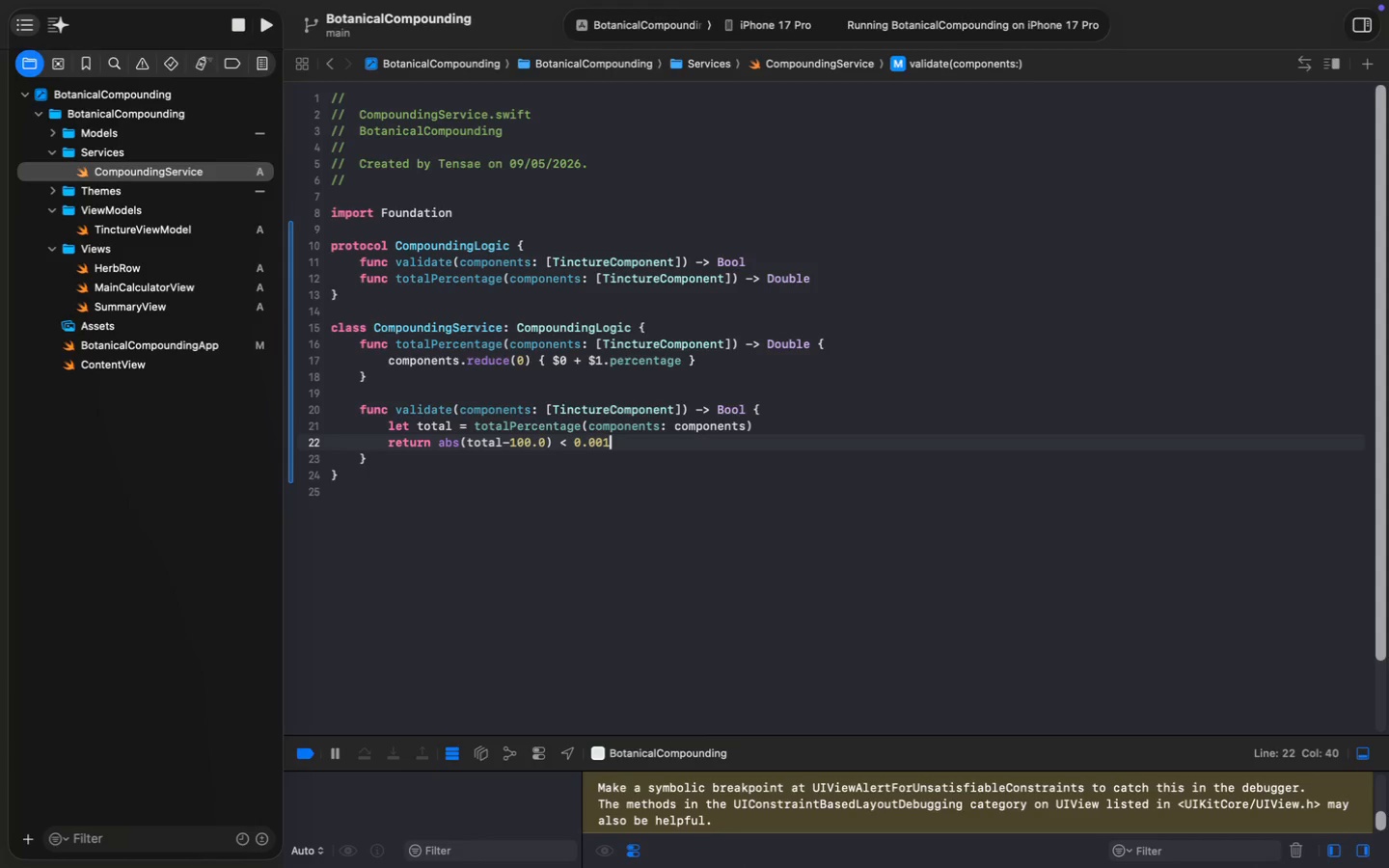 
key(Meta+S)
 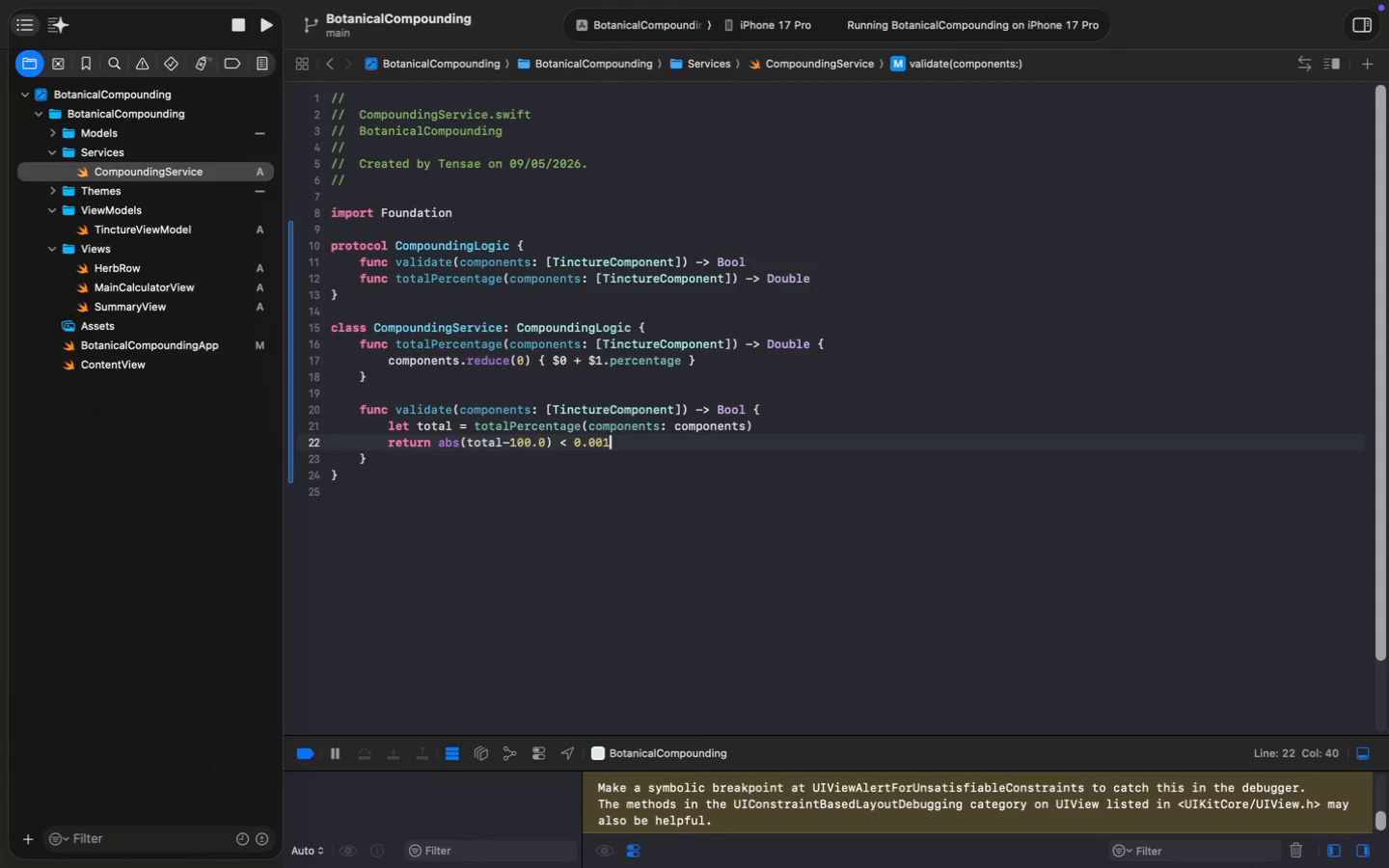 
key(Meta+S)
 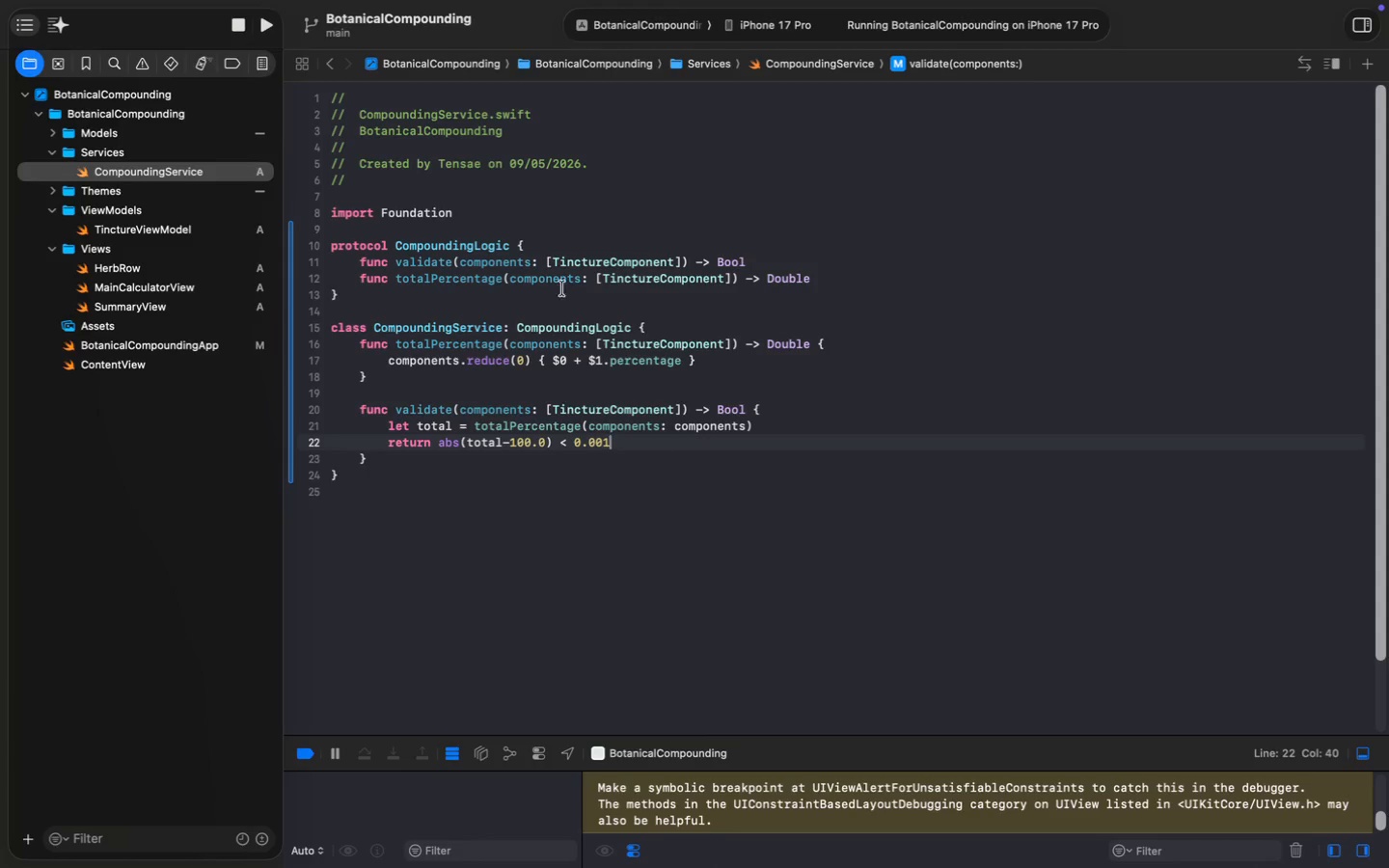 
left_click([503, 443])
 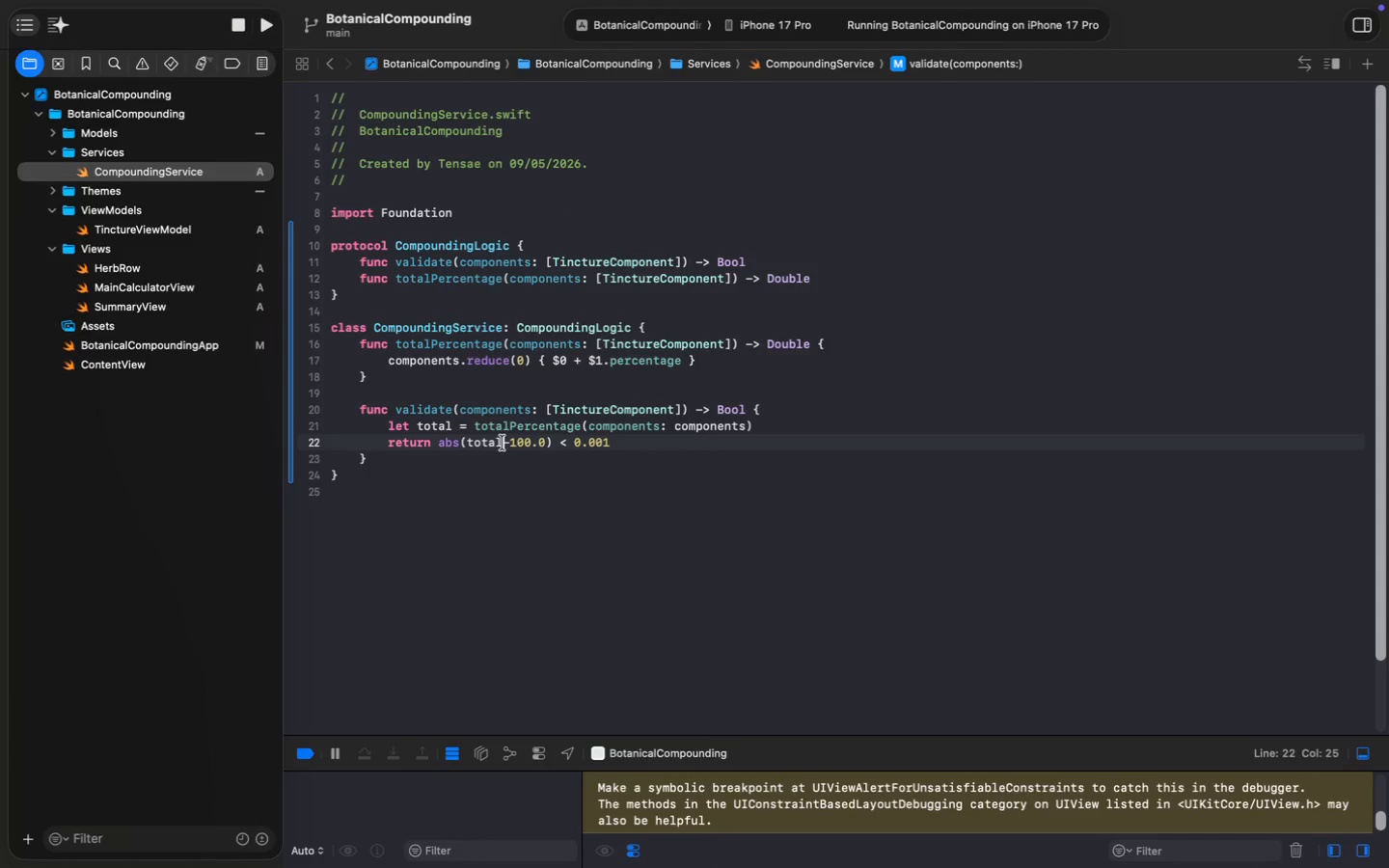 
key(Space)
 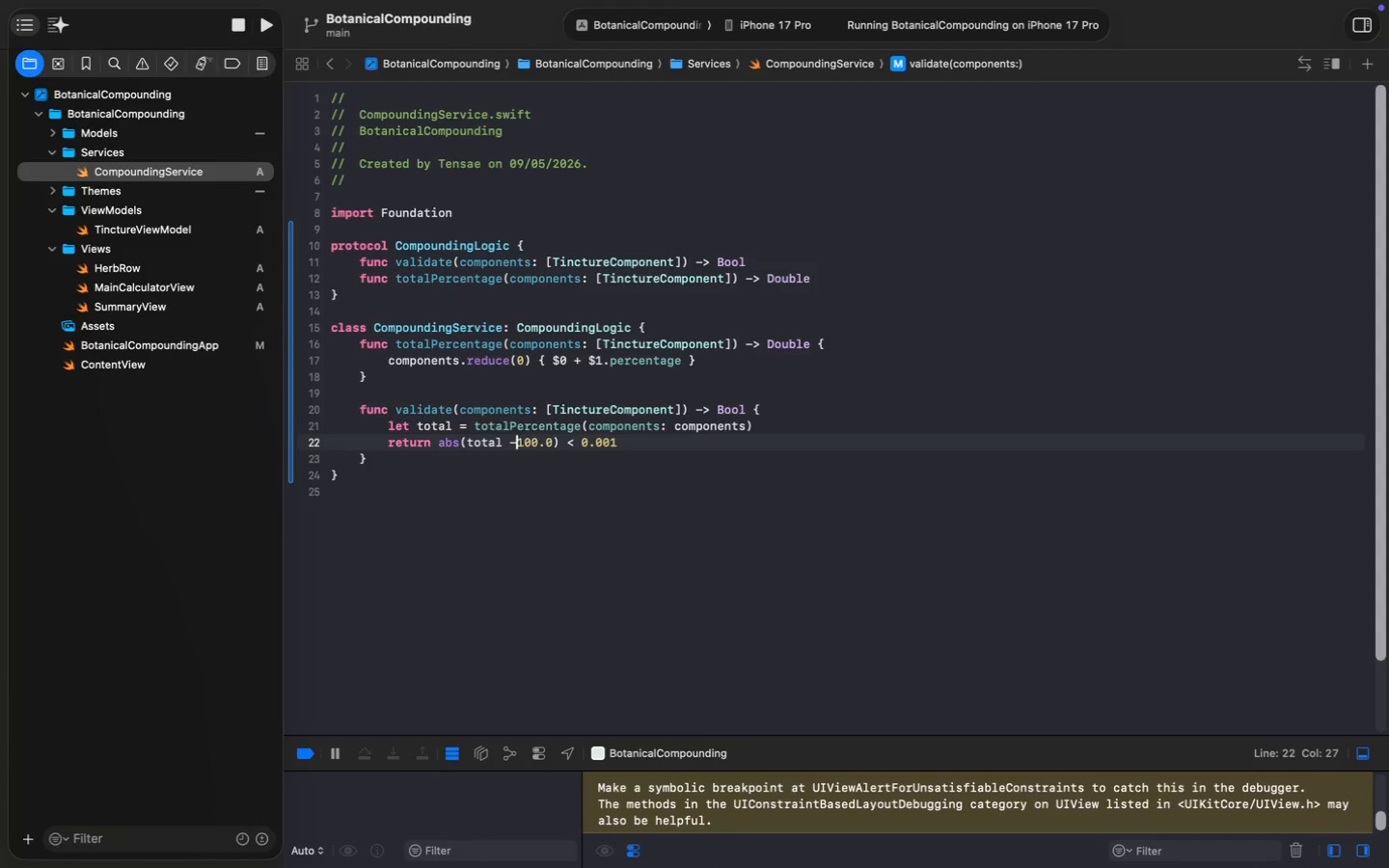 
key(ArrowRight)
 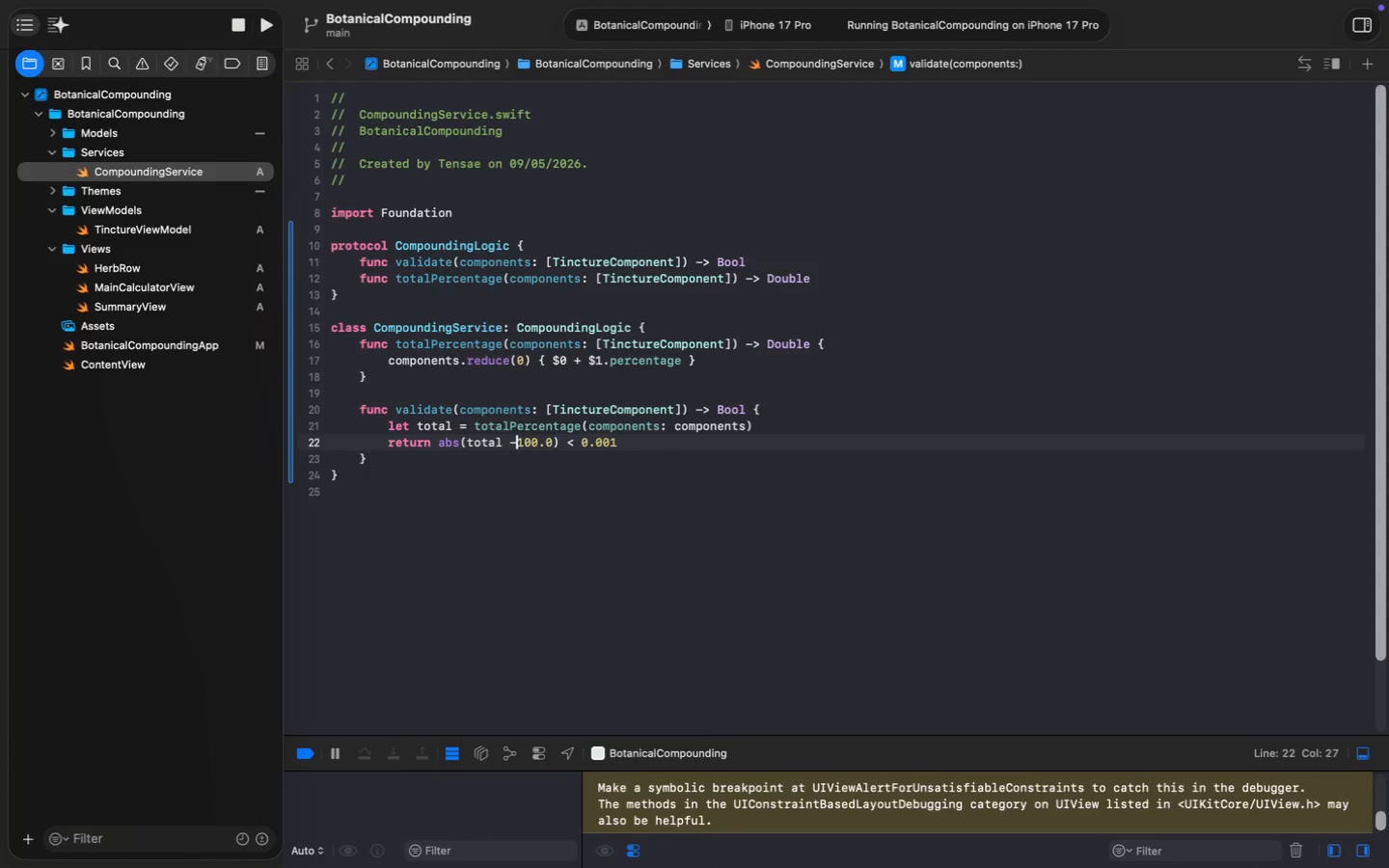 
key(Space)
 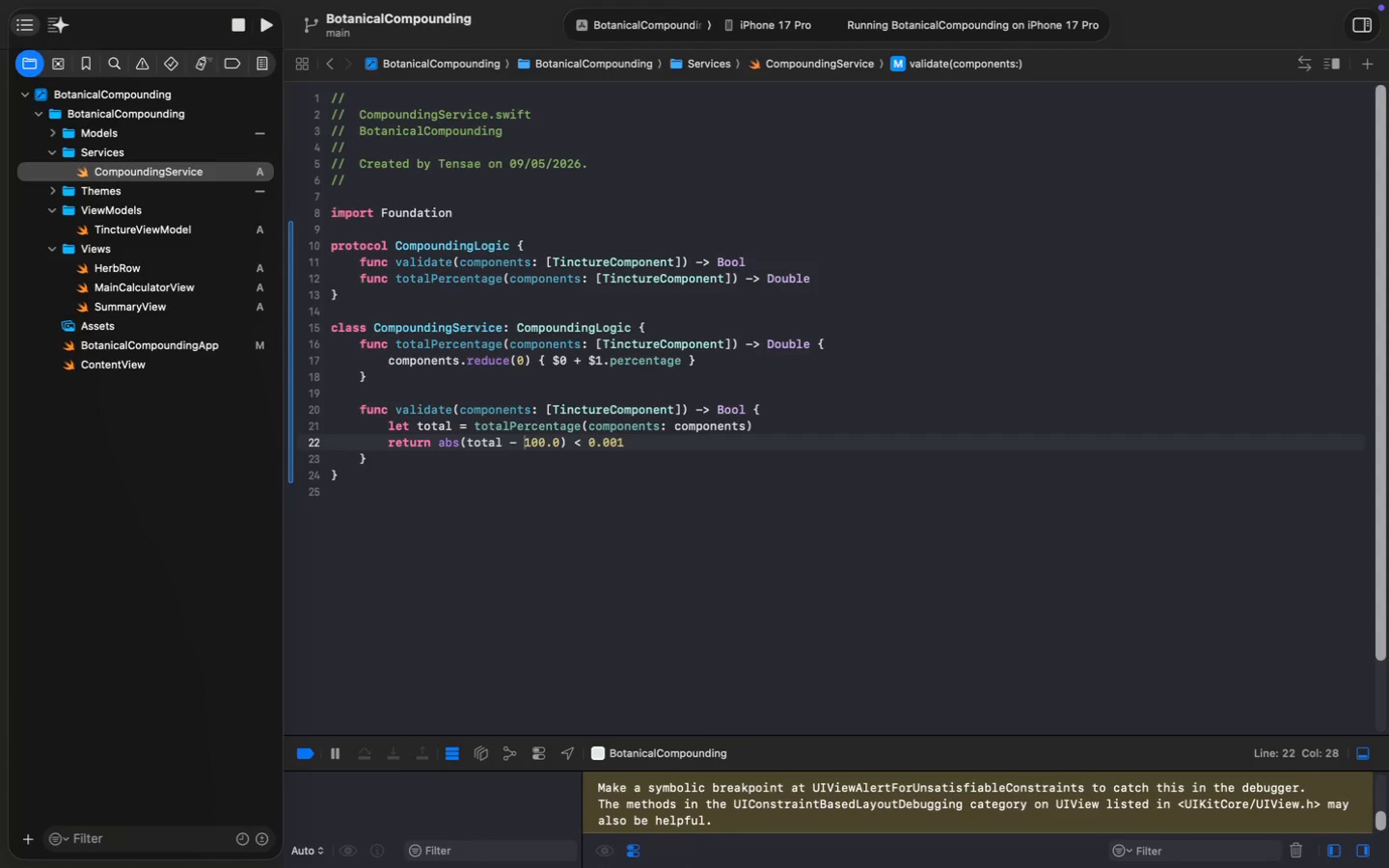 
wait(6.05)
 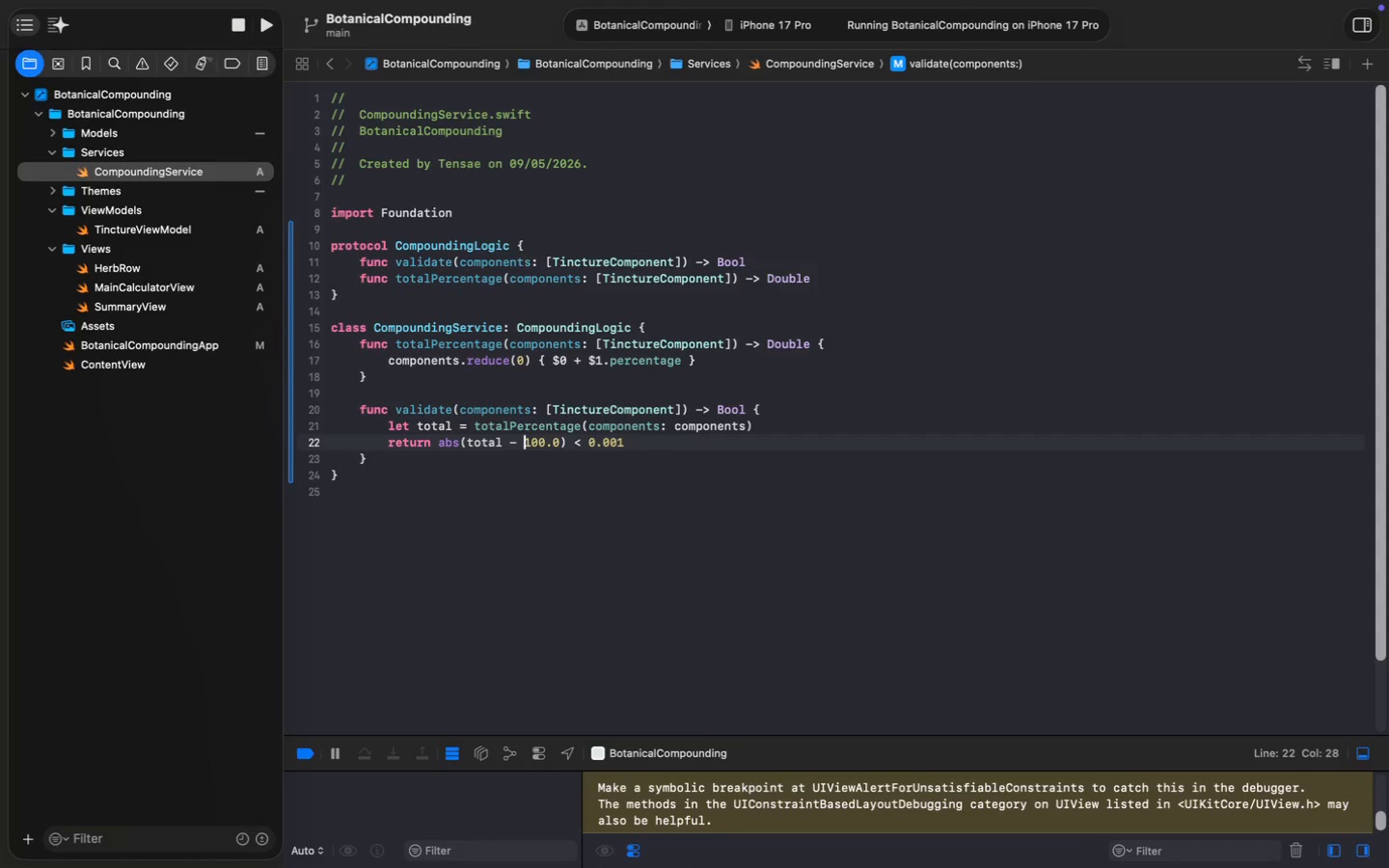 
key(Meta+S)
 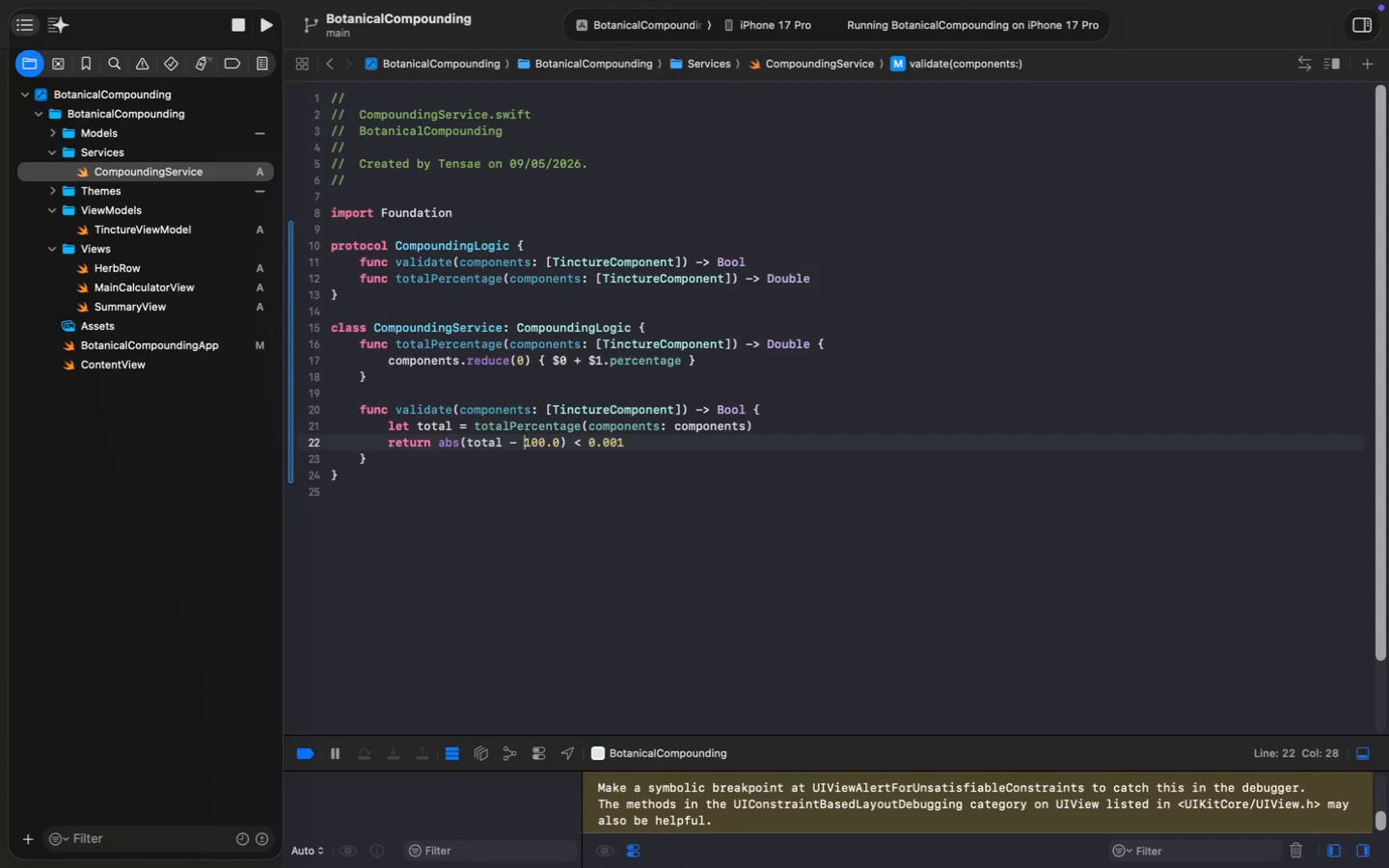 
key(Meta+Period)
 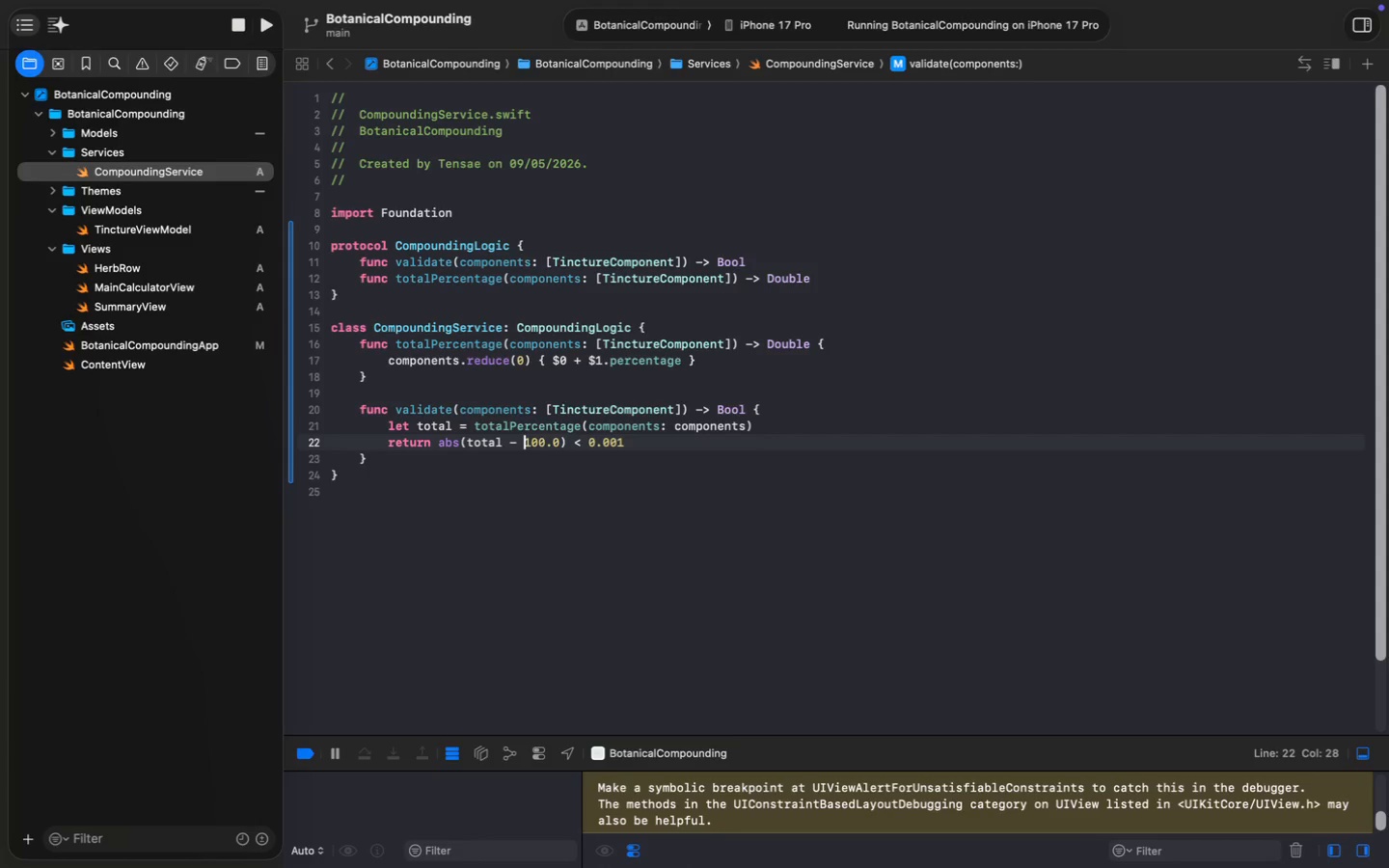 
key(Meta+Shift+K)
 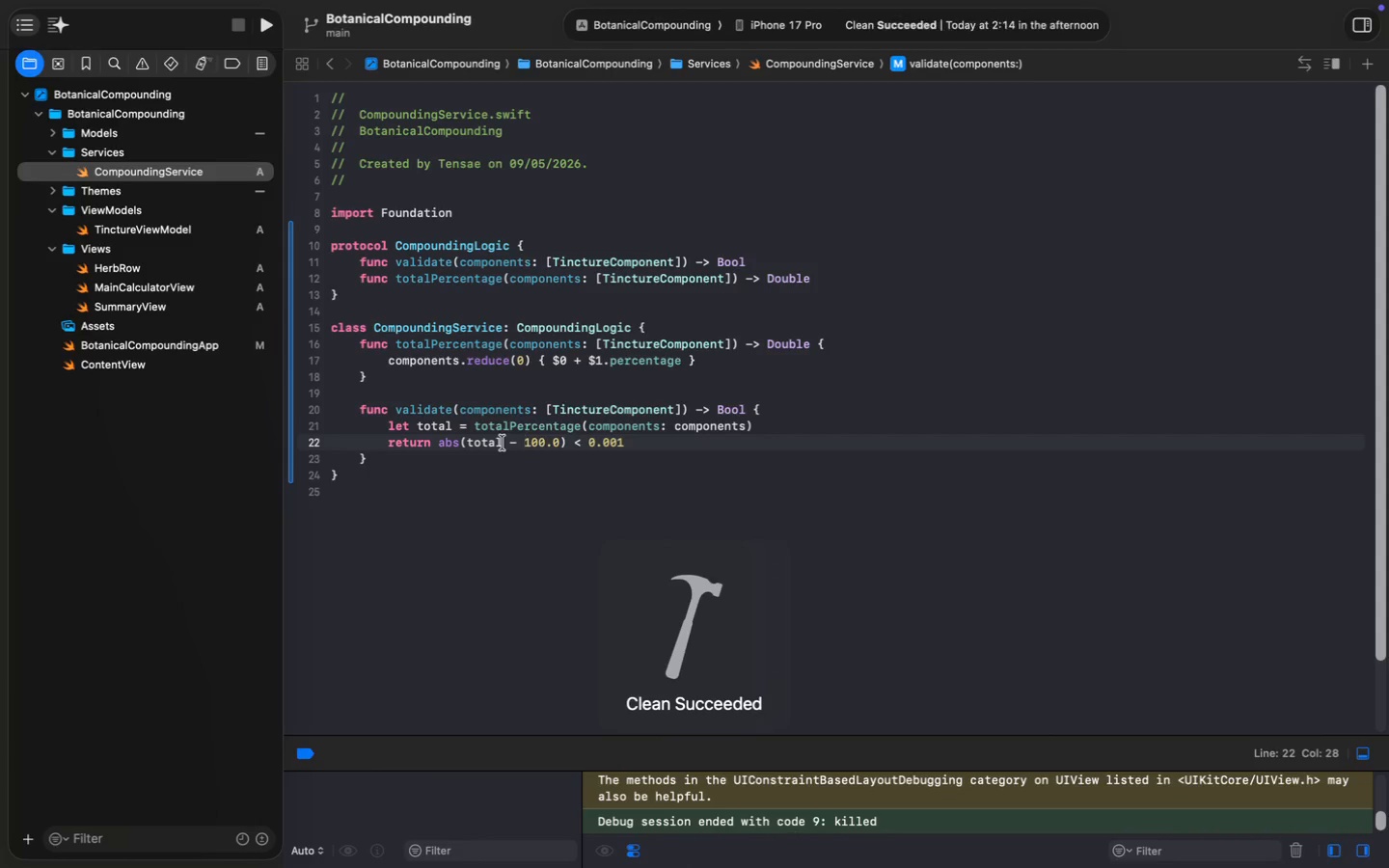 
key(Meta+CommandLeft)
 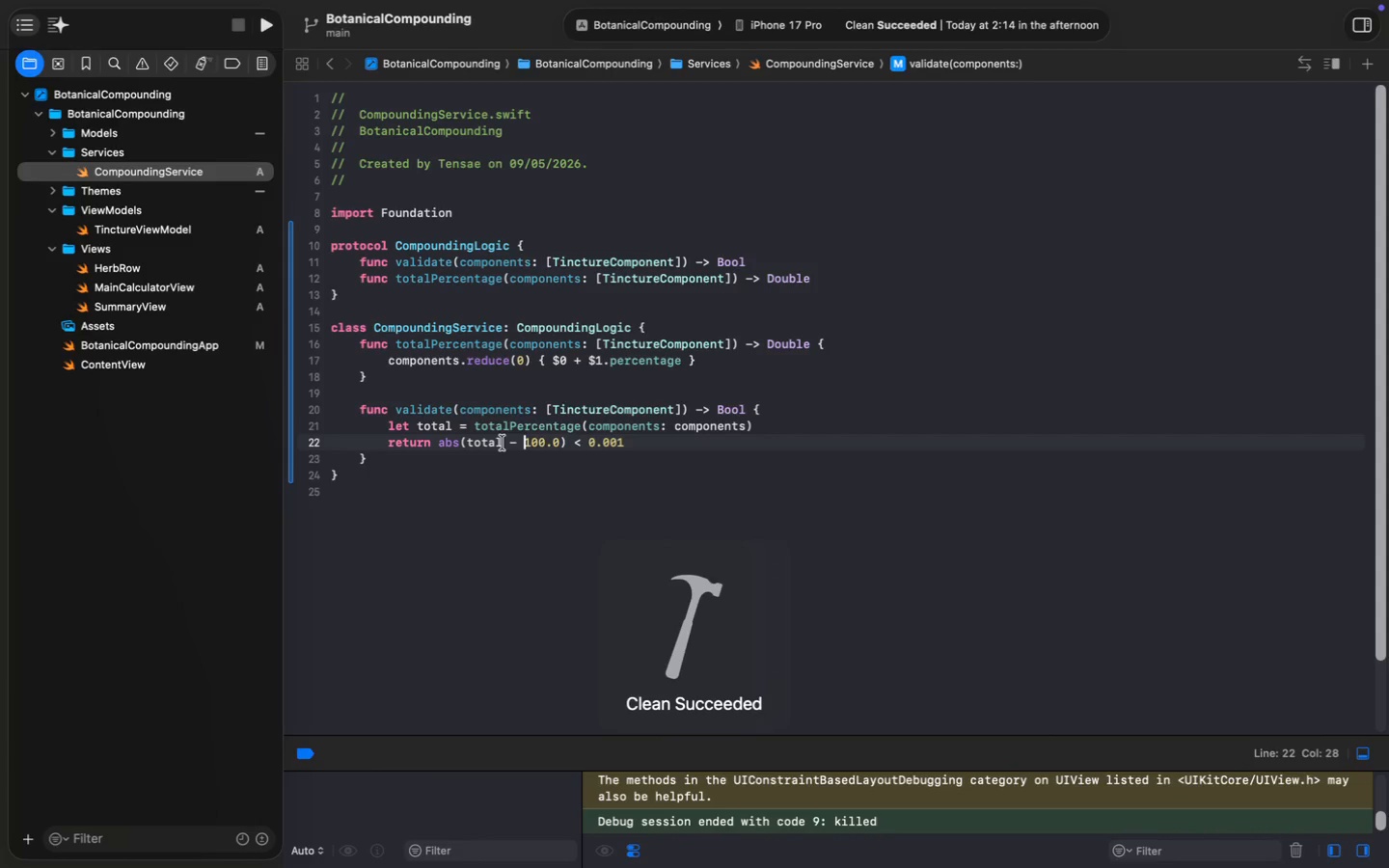 
key(Meta+R)
 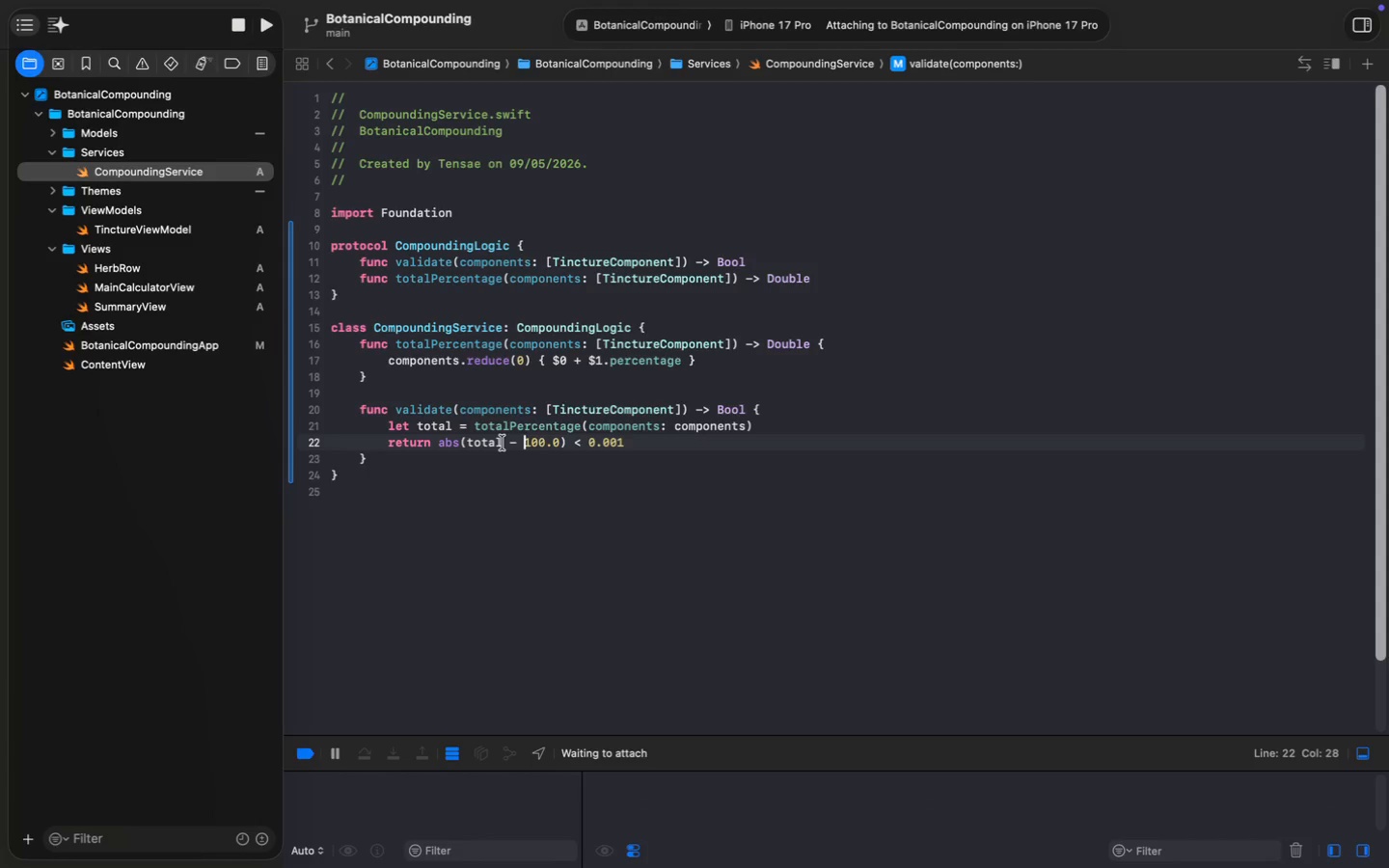 
wait(19.44)
 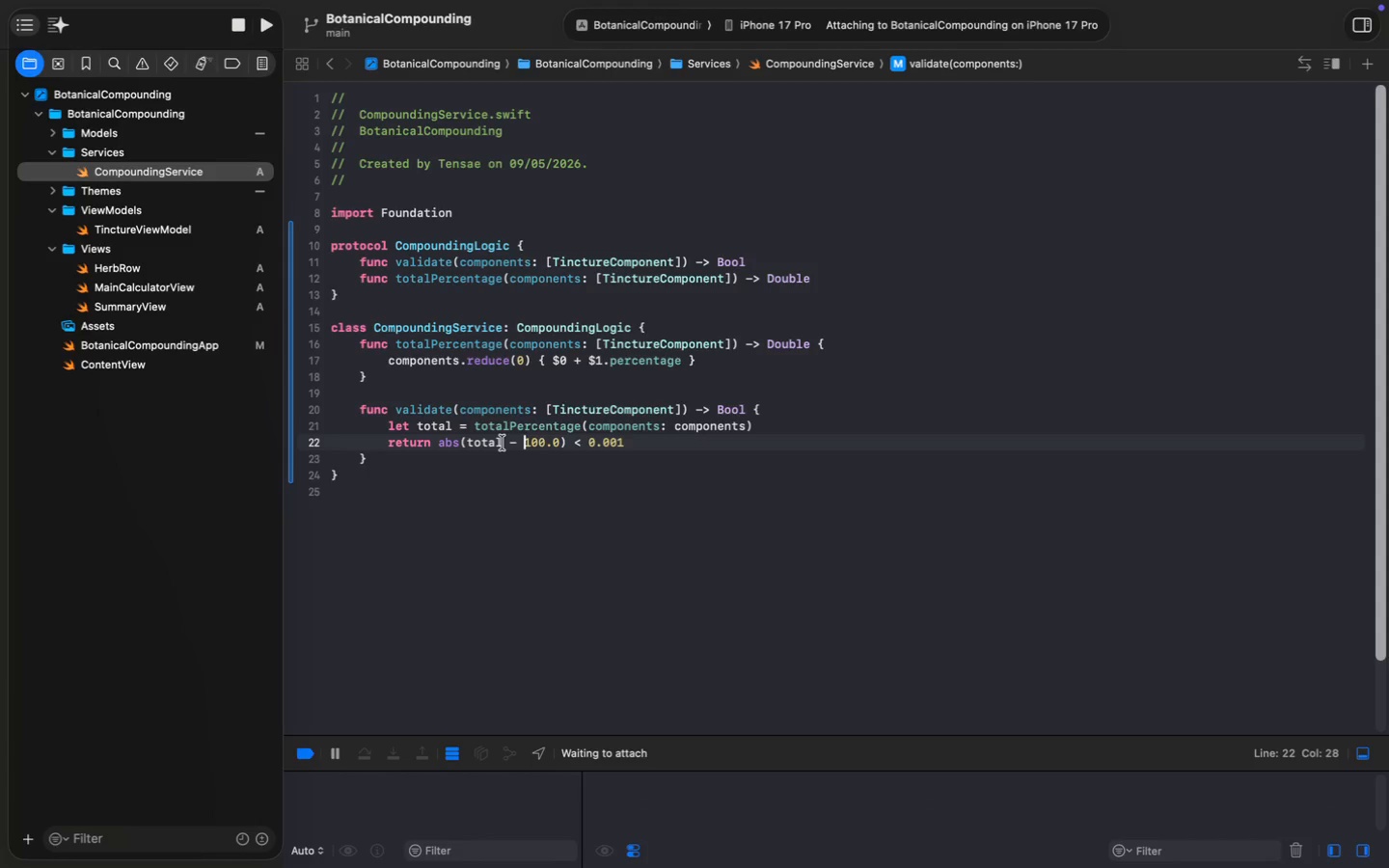 
scroll: coordinate [470, 277], scroll_direction: down, amount: 109.0
 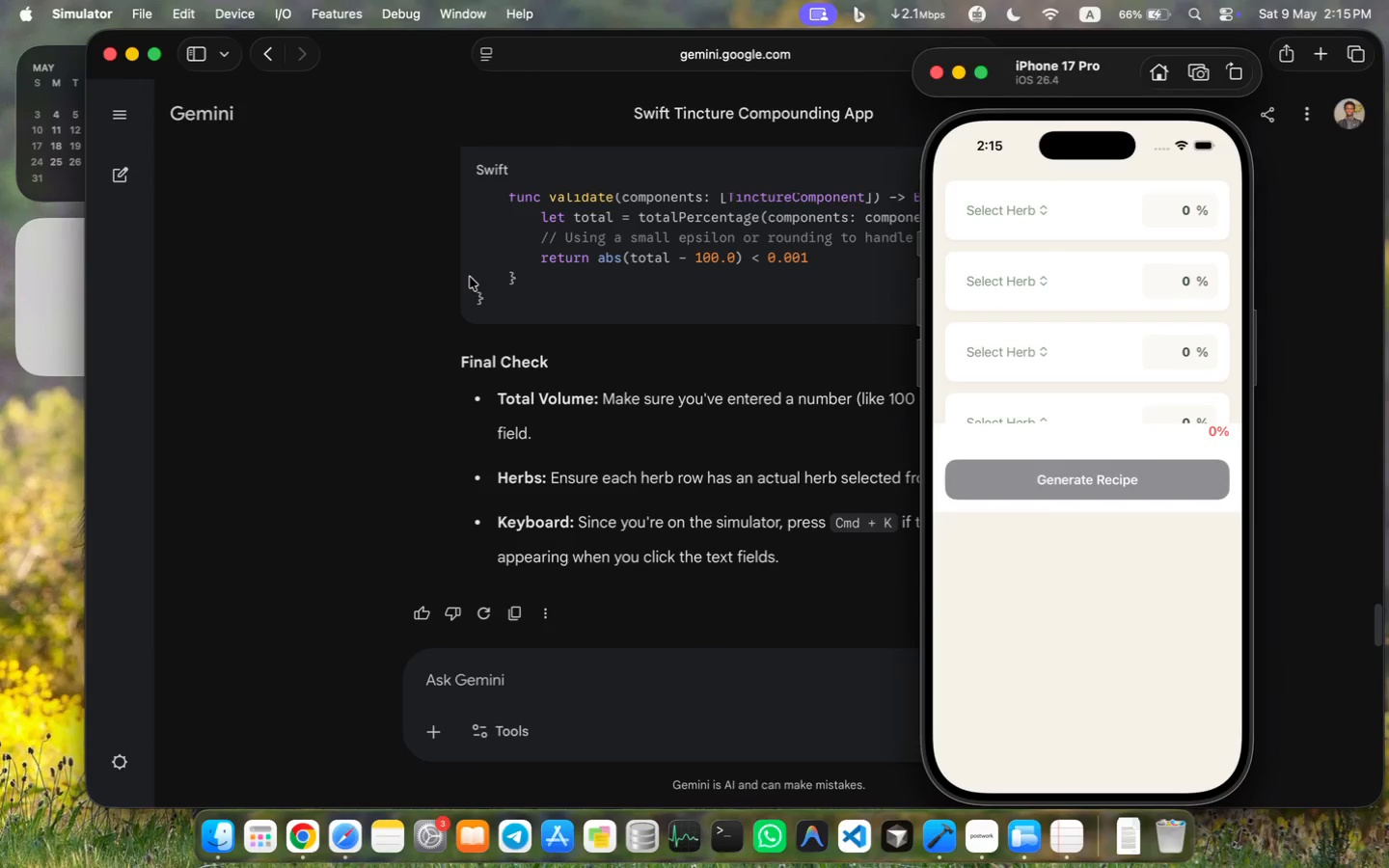 
left_click_drag(start_coordinate=[1045, 353], to_coordinate=[1048, 252])
 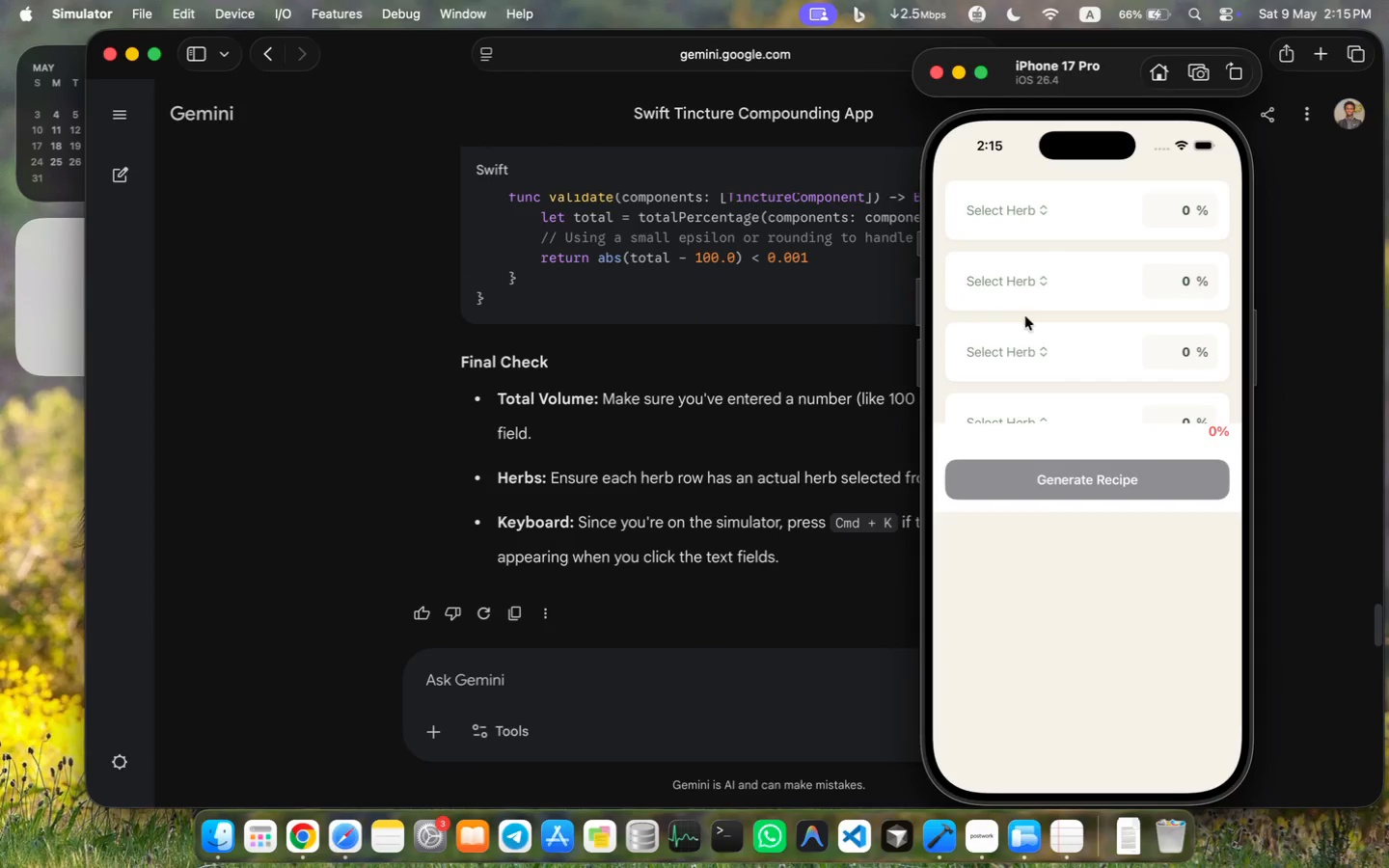 
scroll: coordinate [1025, 316], scroll_direction: down, amount: 7.0
 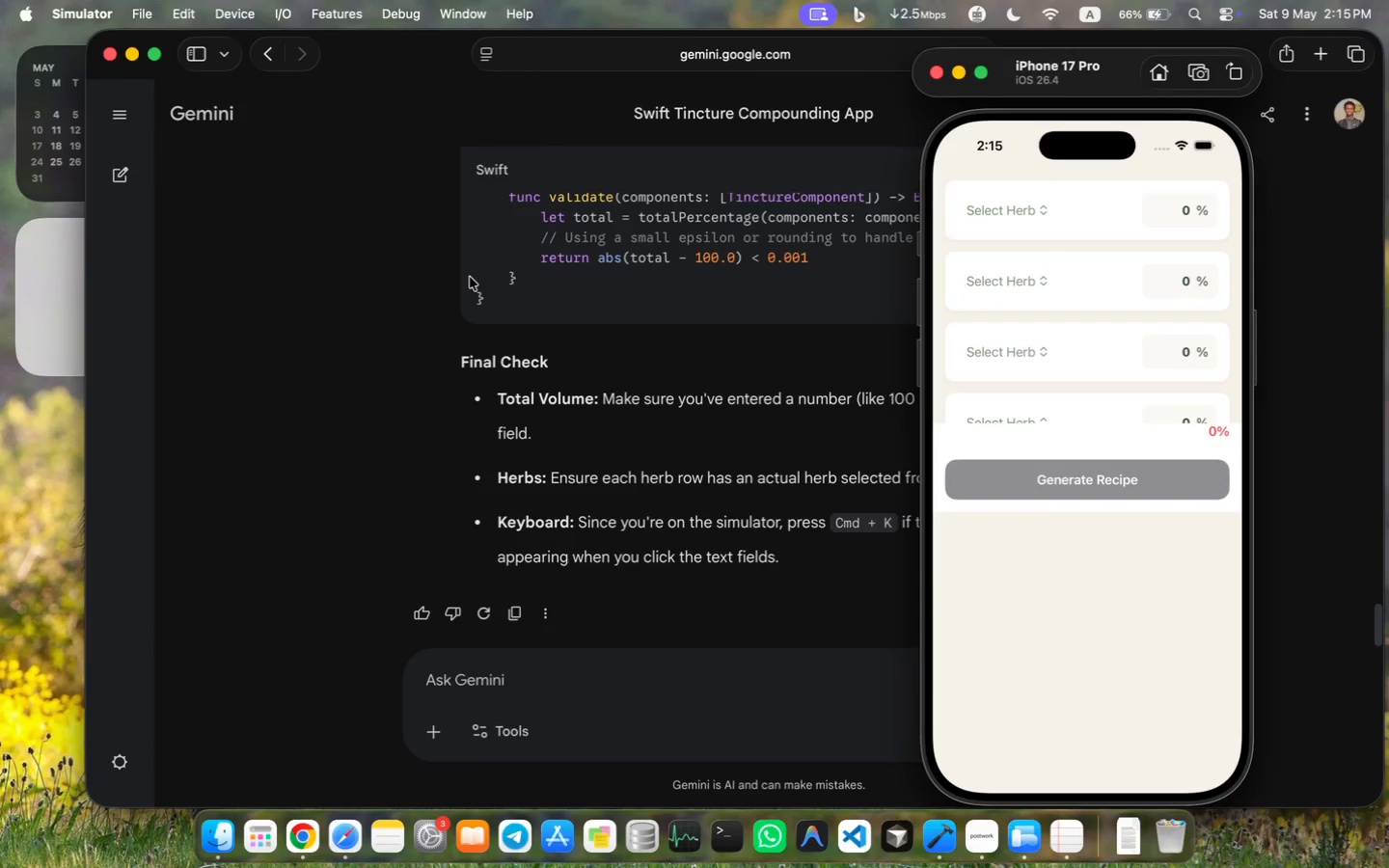 
left_click_drag(start_coordinate=[1048, 252], to_coordinate=[1071, 364])
 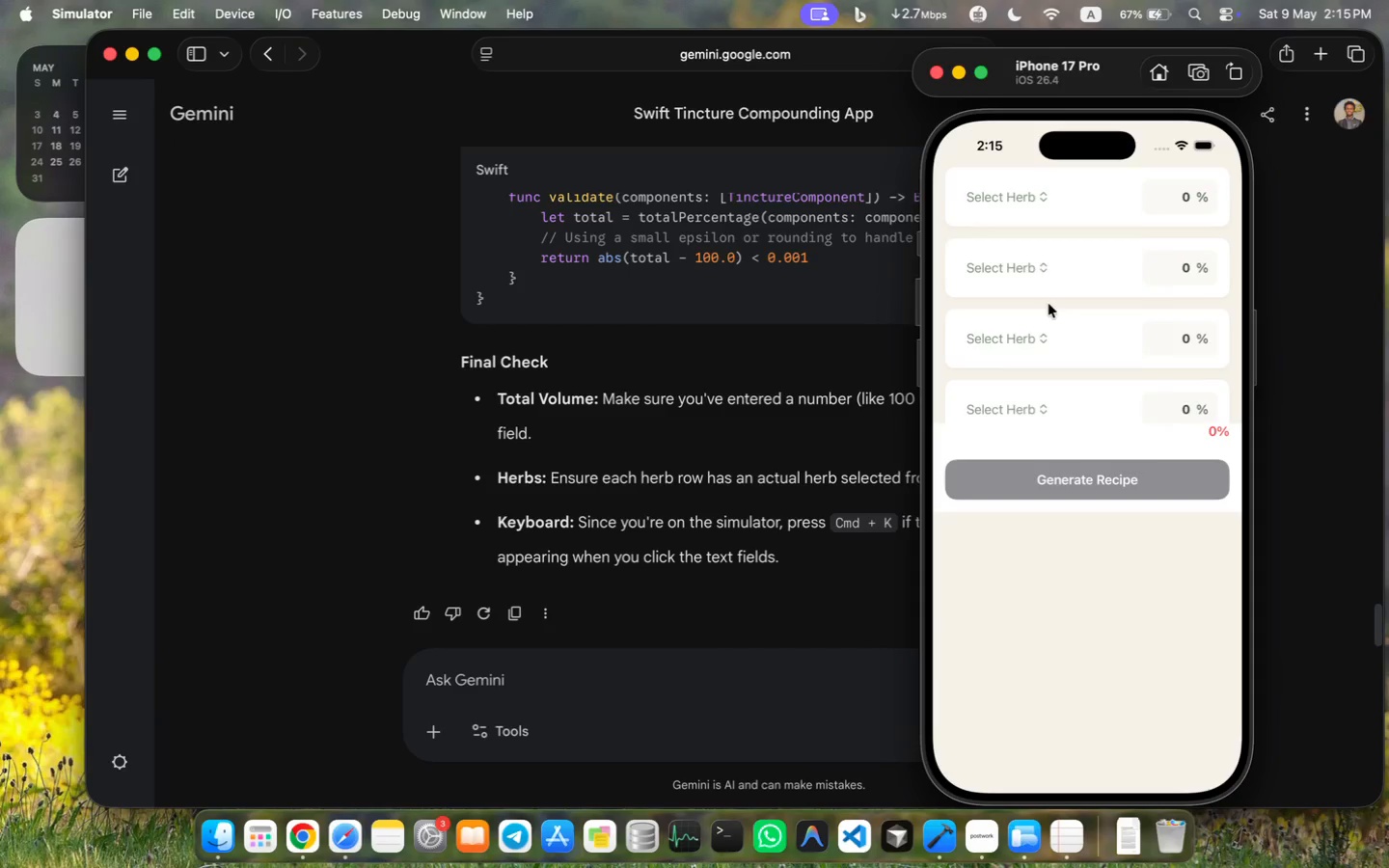 
left_click_drag(start_coordinate=[1071, 363], to_coordinate=[1067, 232])
 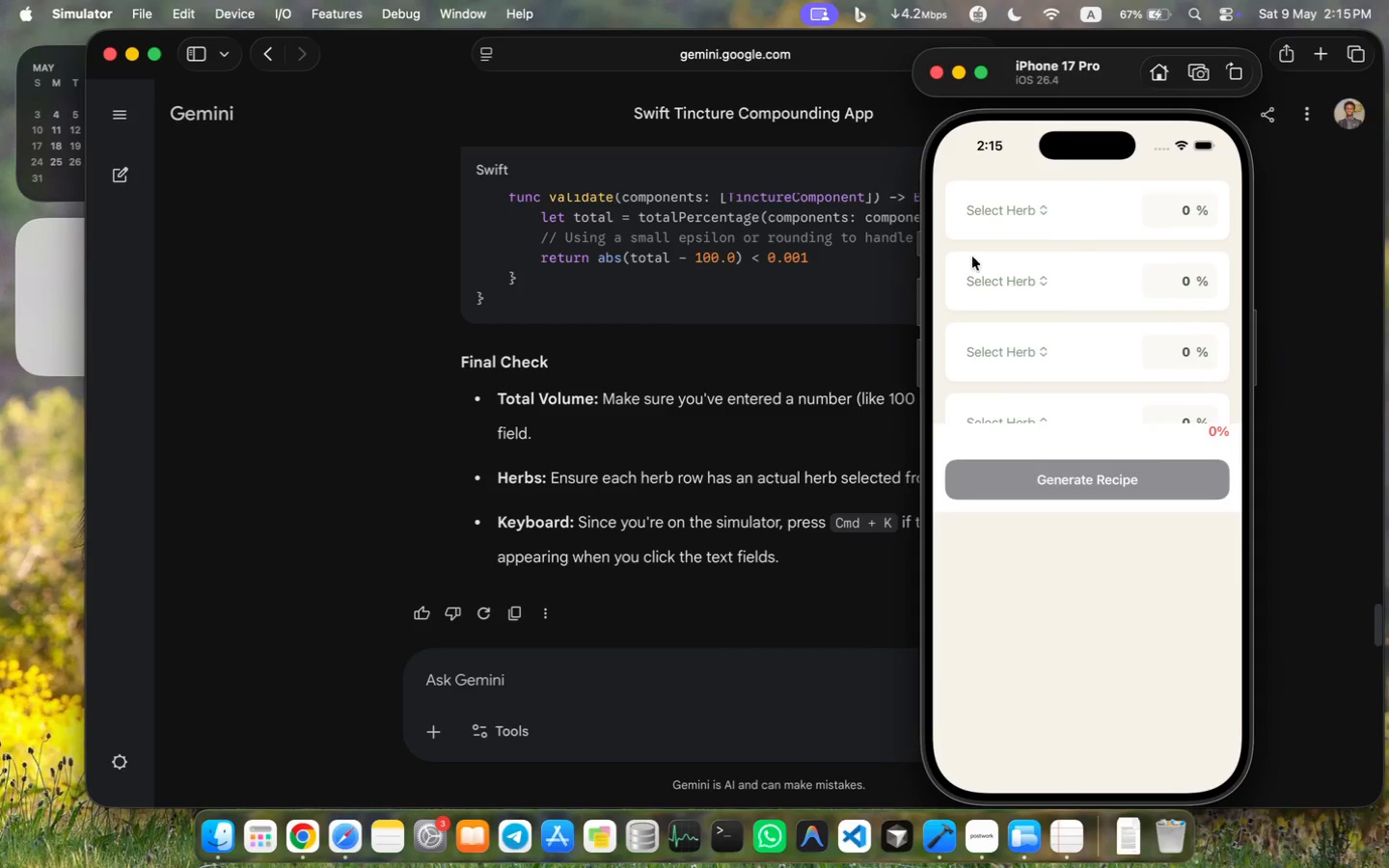 
left_click([117, 124])